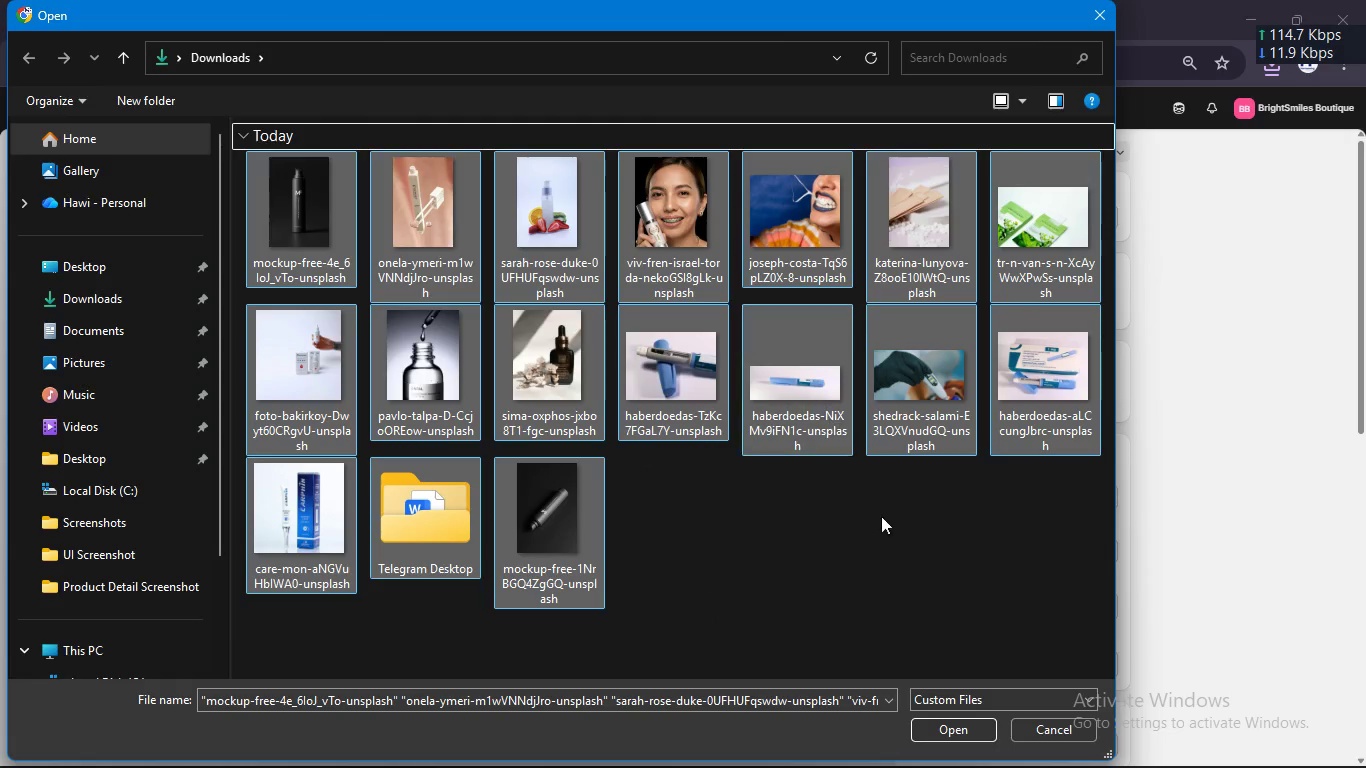 
left_click([878, 552])
 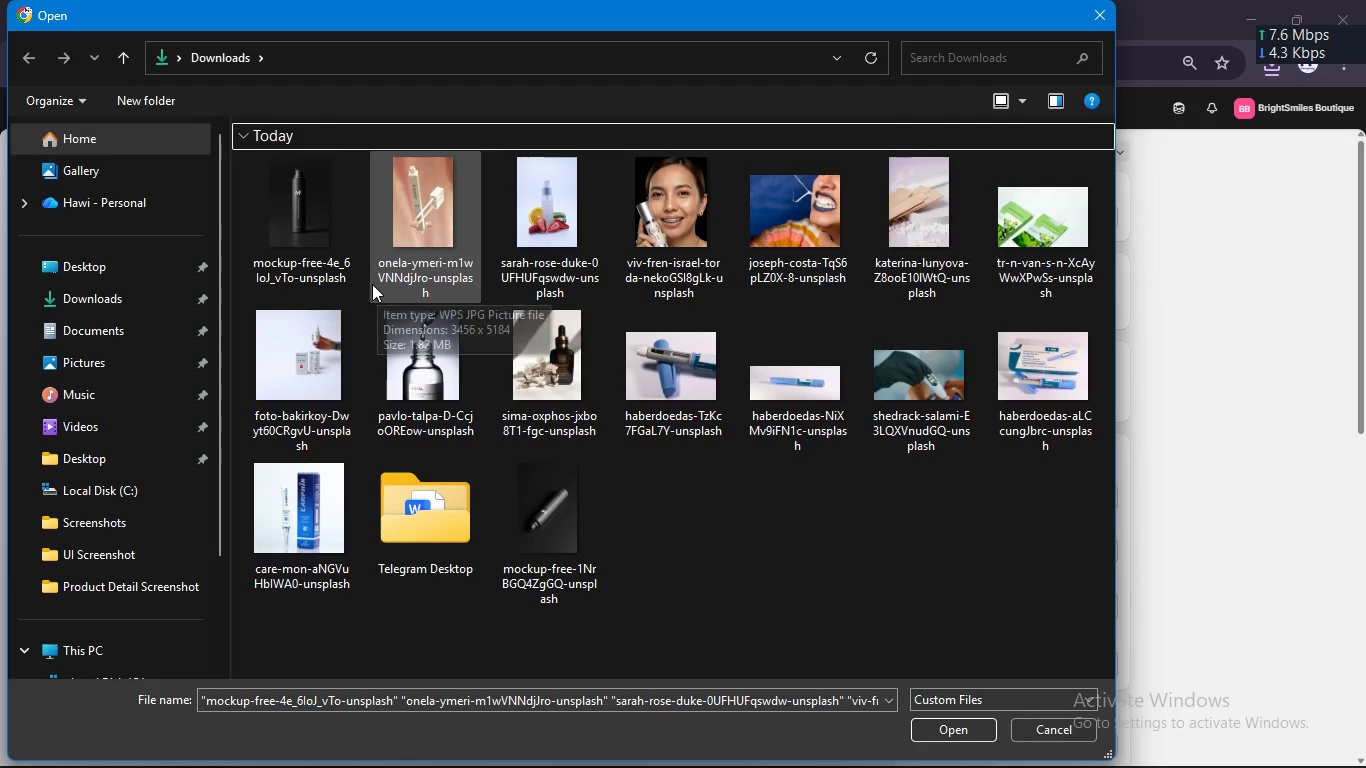 
left_click_drag(start_coordinate=[368, 284], to_coordinate=[647, 241])
 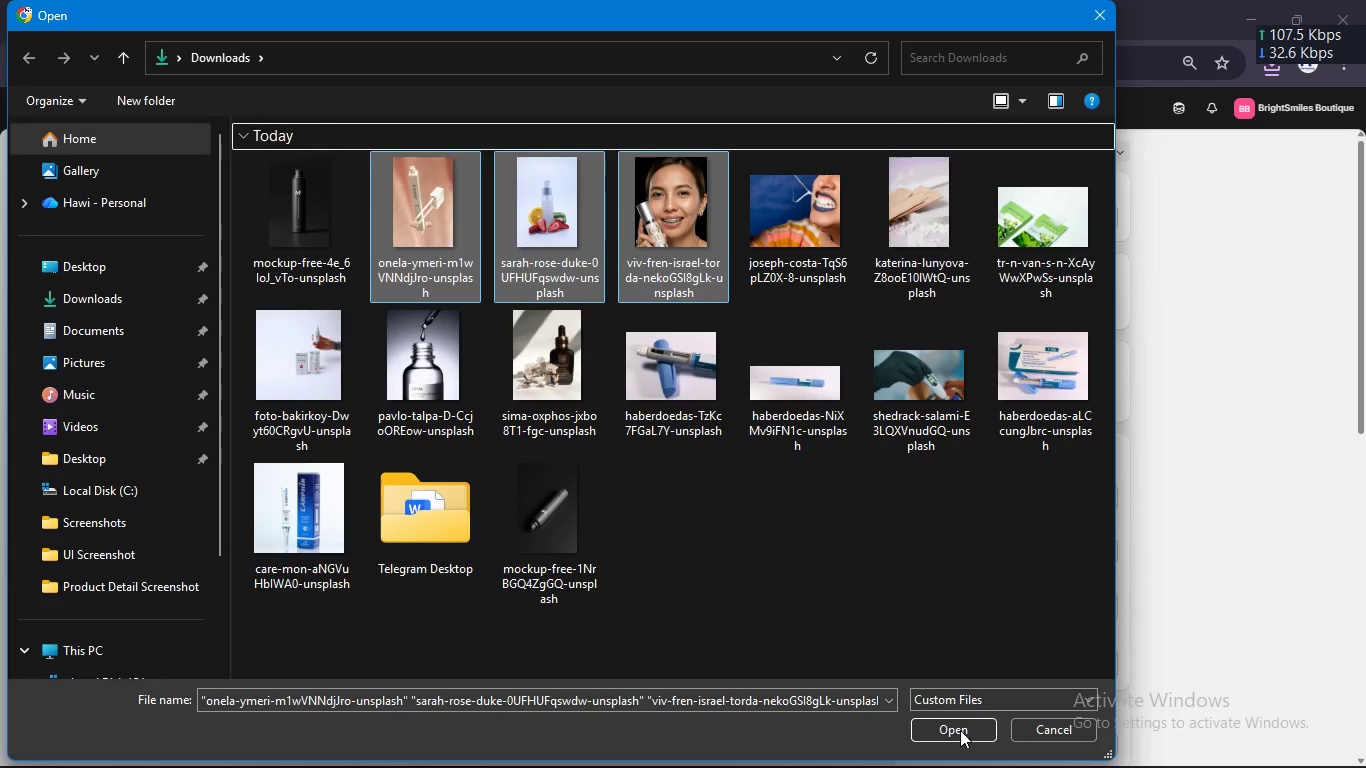 
left_click([961, 735])
 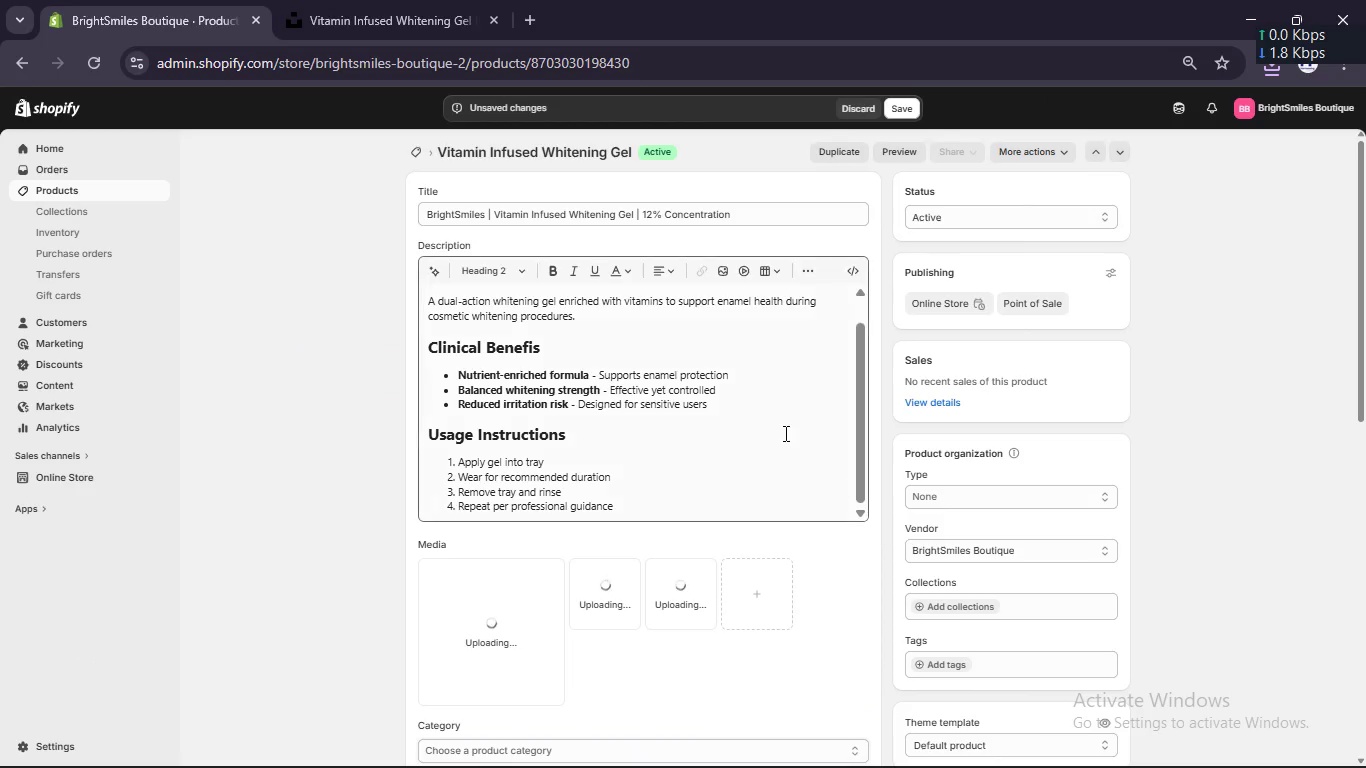 
scroll: coordinate [667, 414], scroll_direction: down, amount: 4.0
 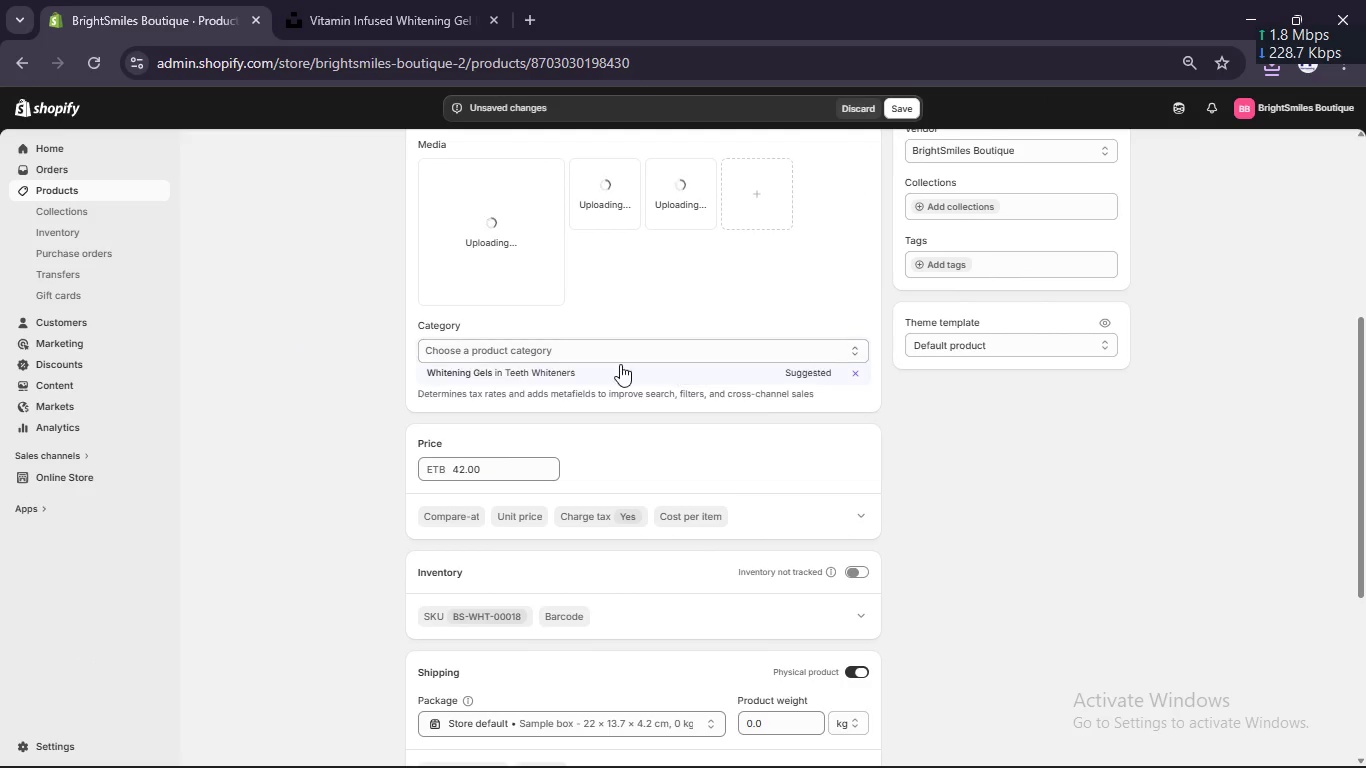 
left_click([570, 372])
 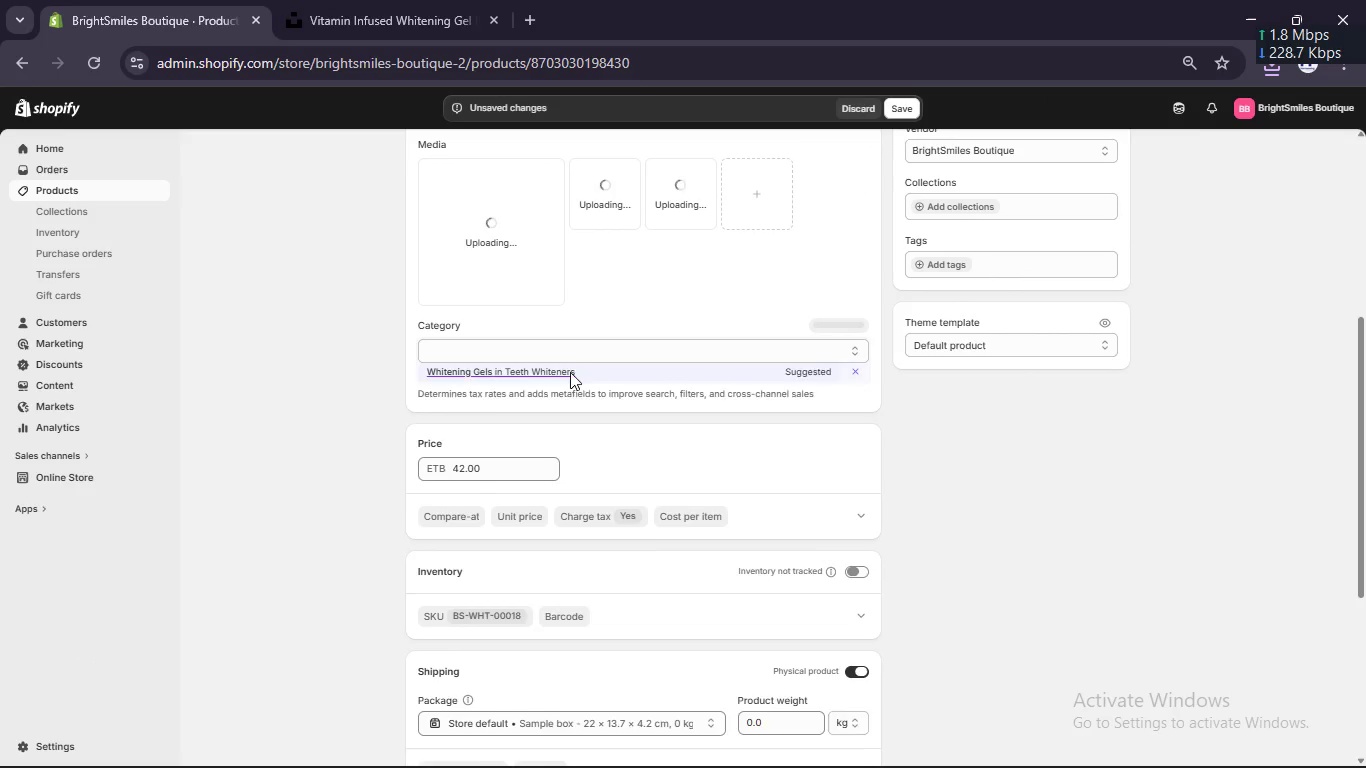 
scroll: coordinate [570, 372], scroll_direction: down, amount: 3.0
 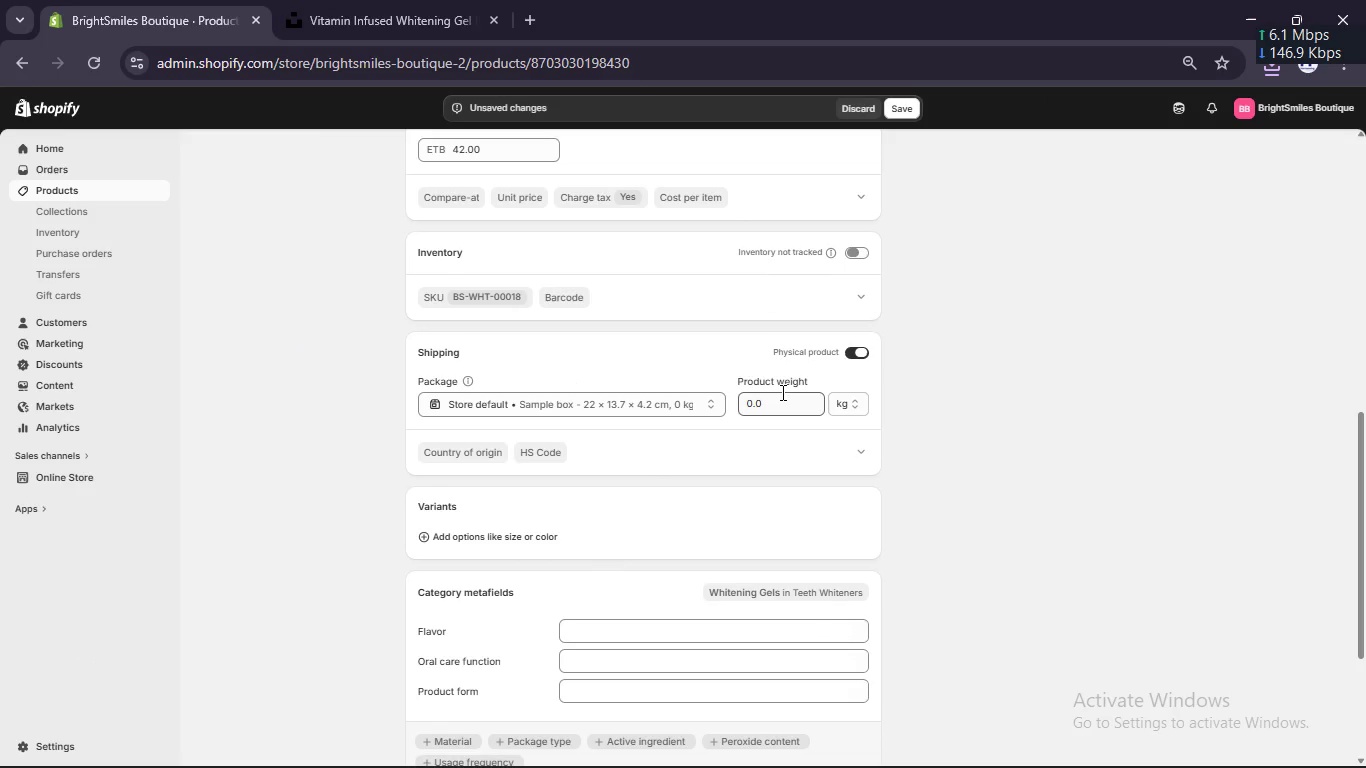 
scroll: coordinate [781, 392], scroll_direction: up, amount: 6.0
 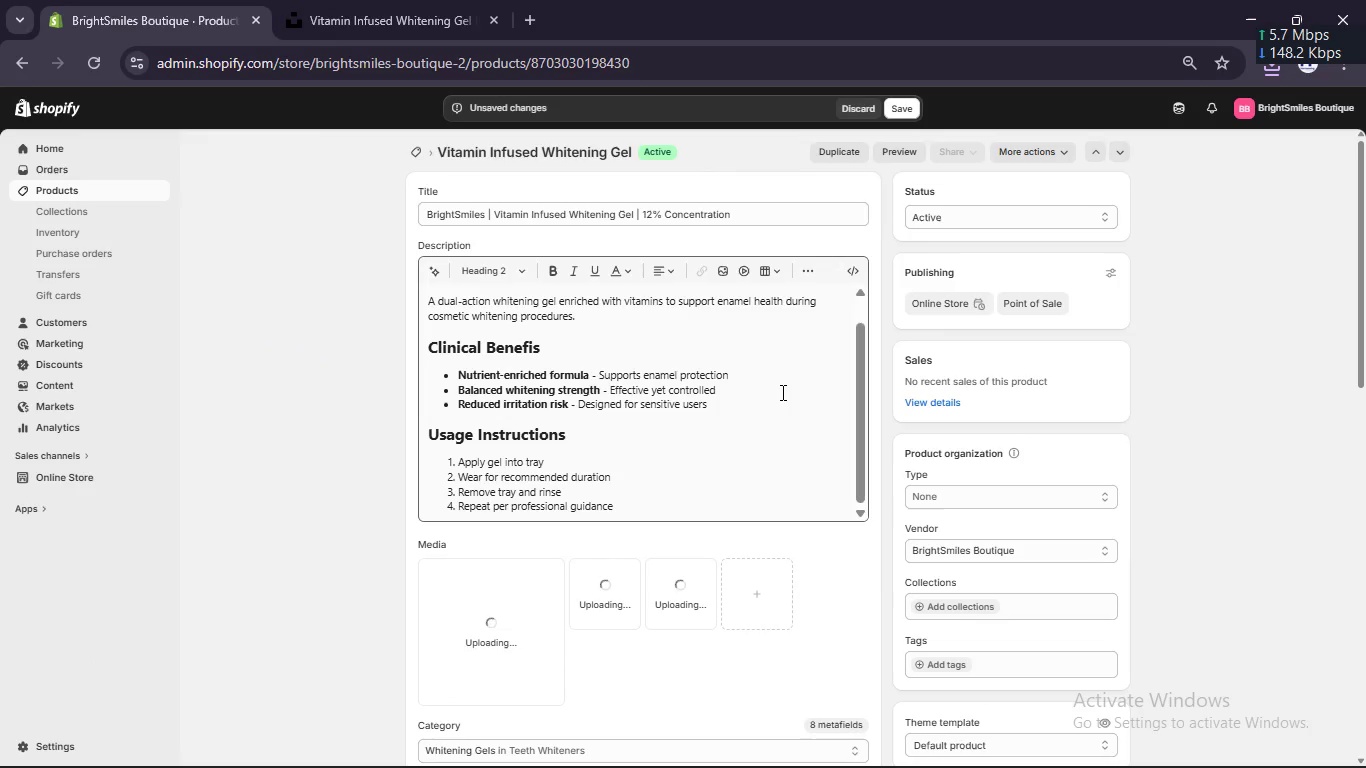 
scroll: coordinate [781, 392], scroll_direction: down, amount: 7.0
 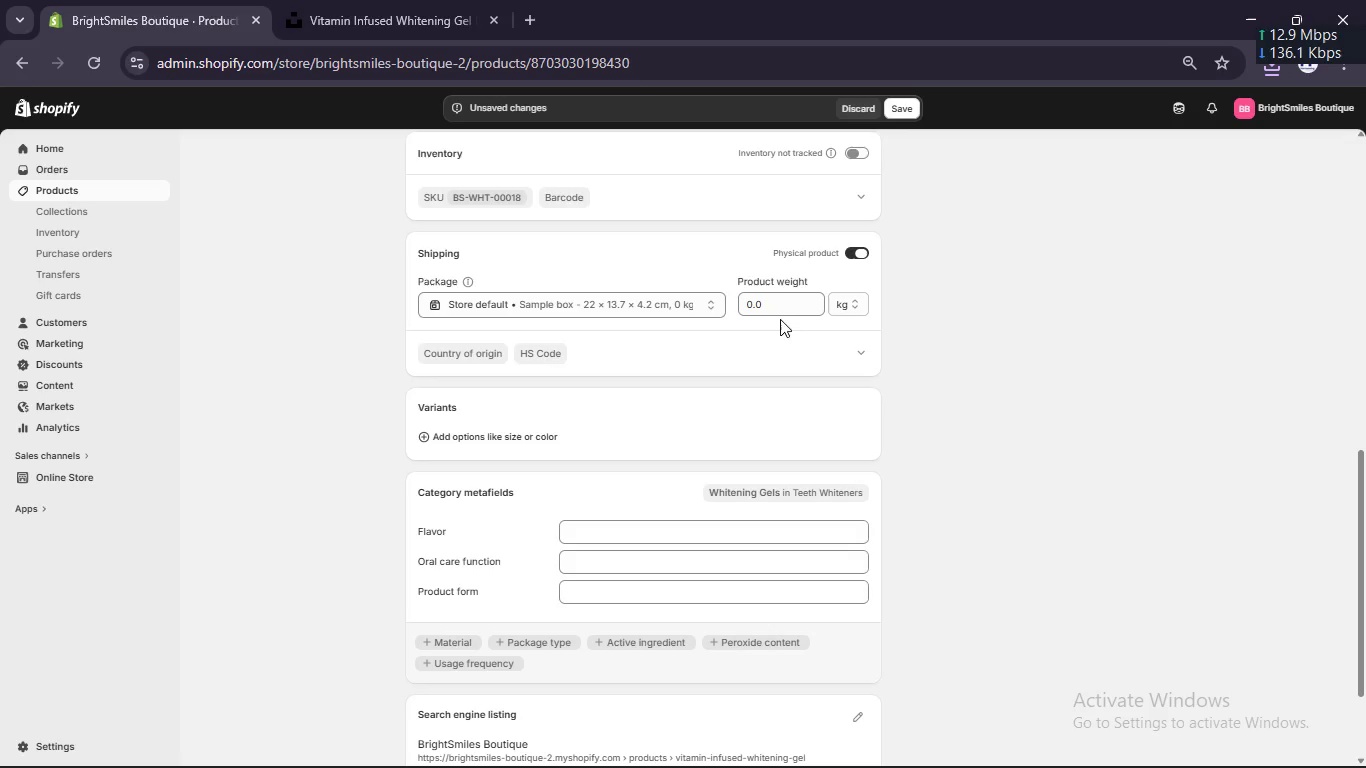 
left_click([776, 303])
 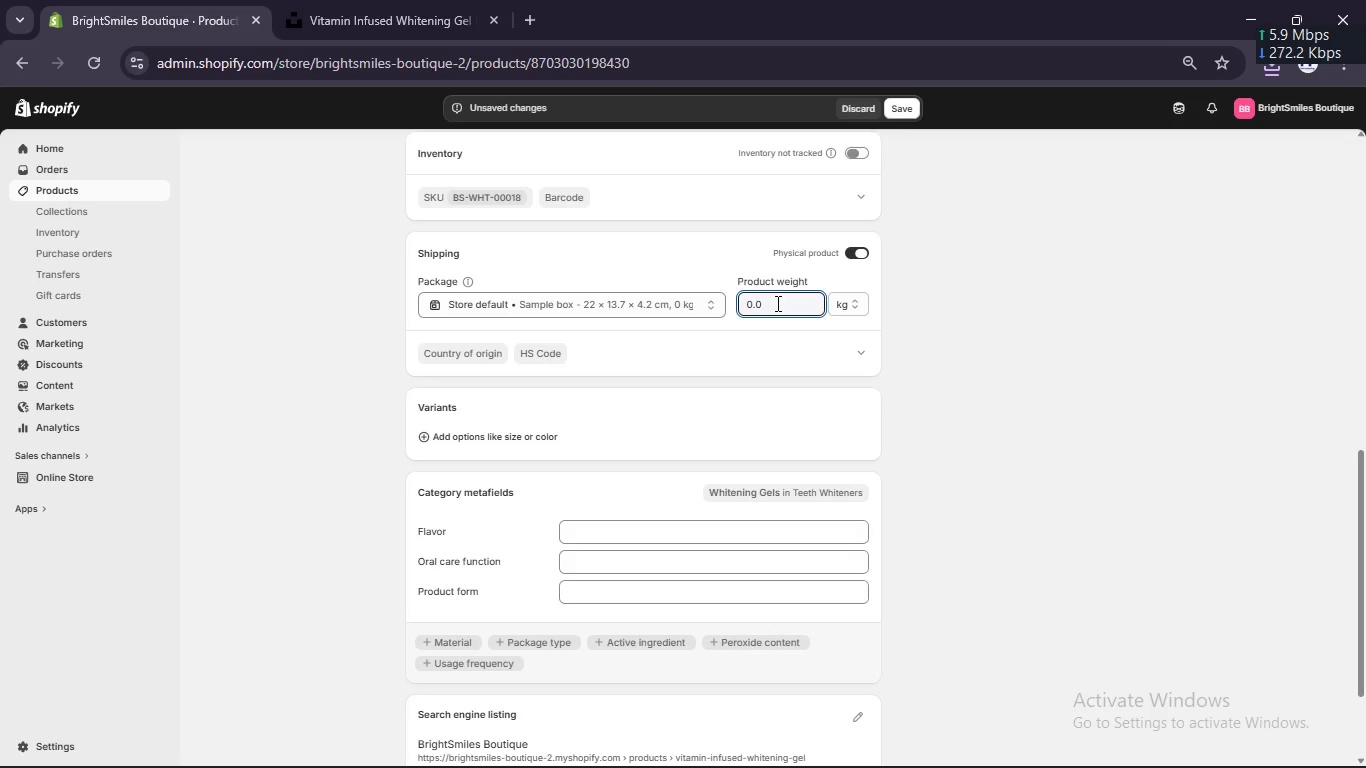 
key(Backspace)
 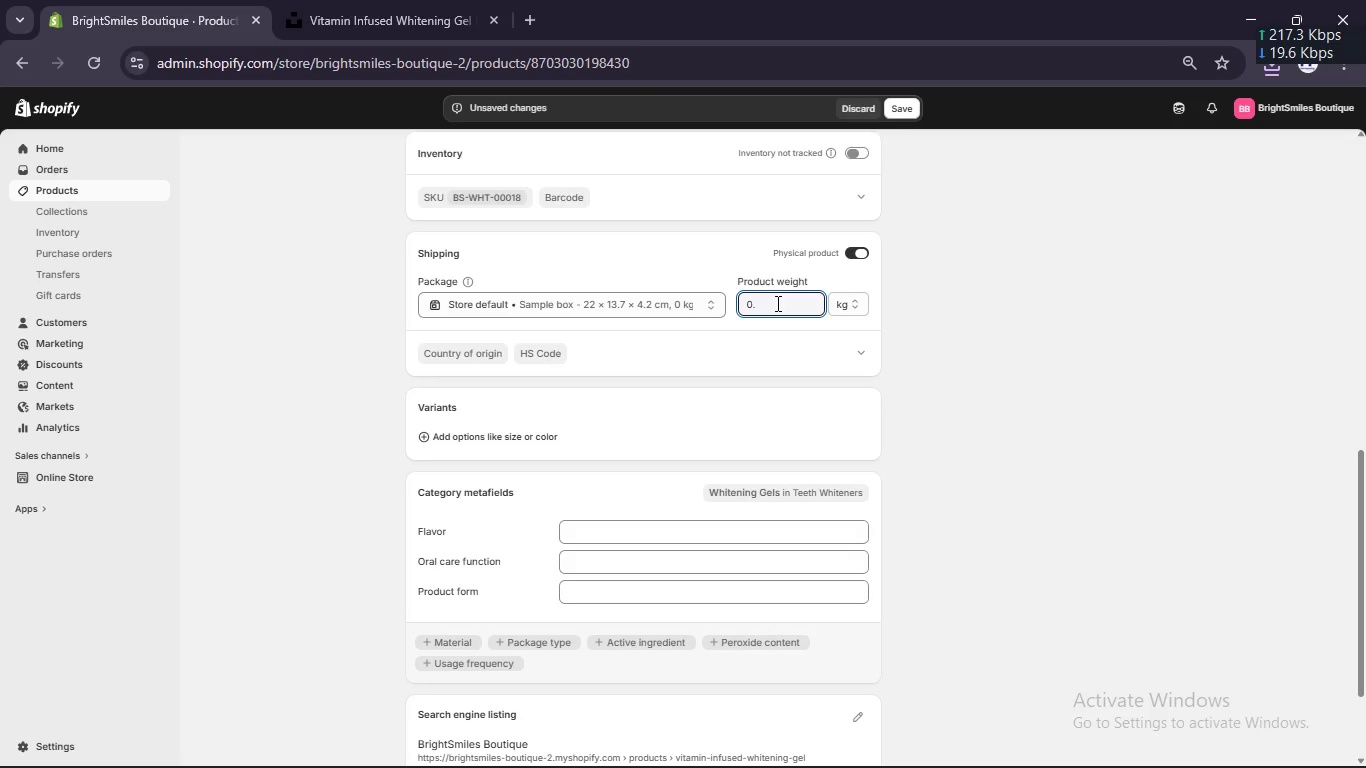 
key(Numpad1)
 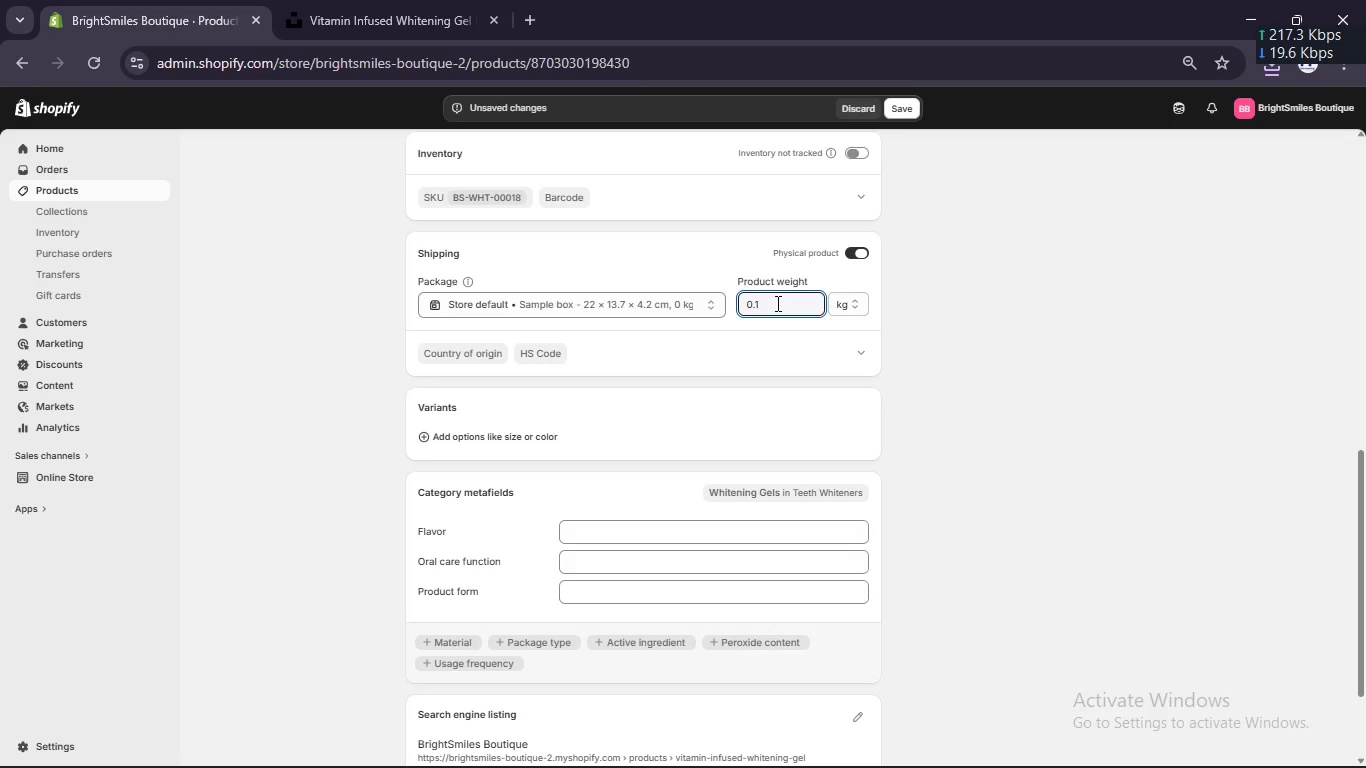 
key(Numpad8)
 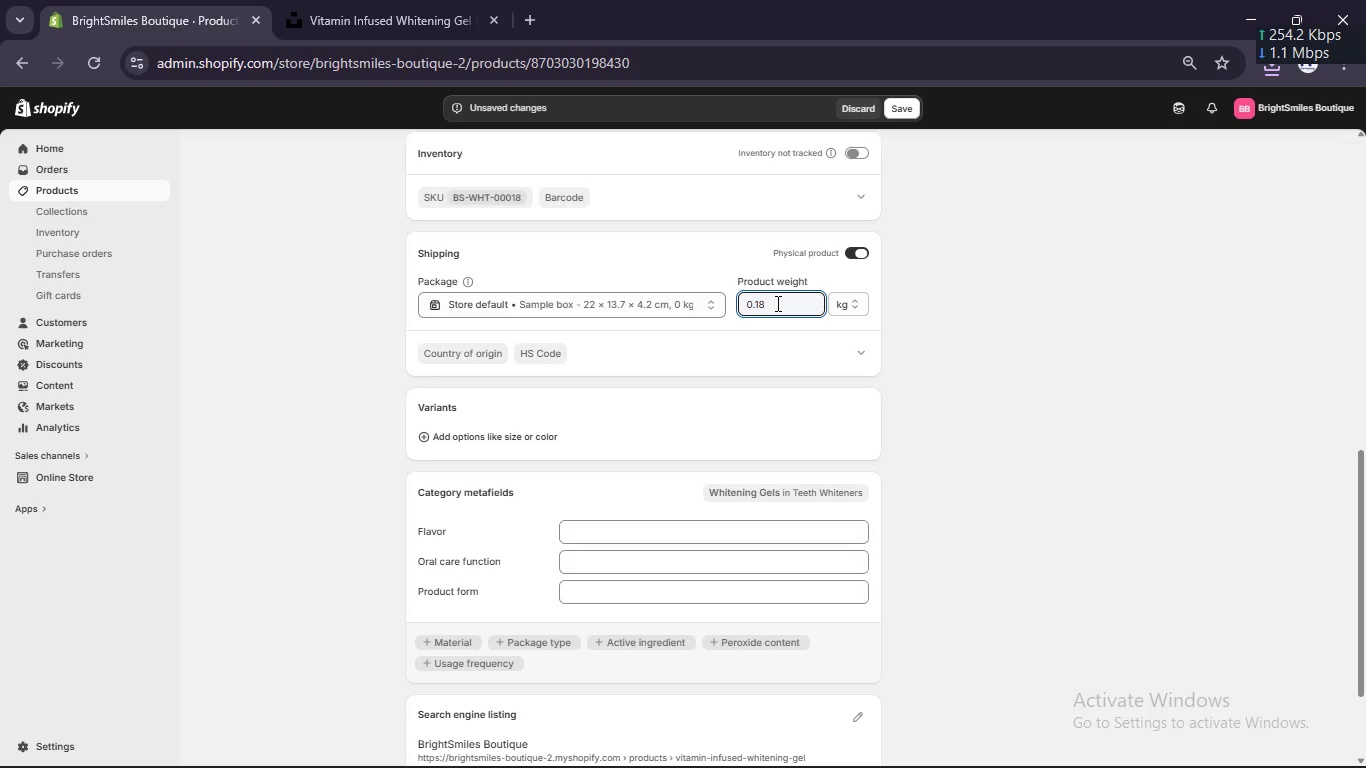 
mouse_move([708, 500])
 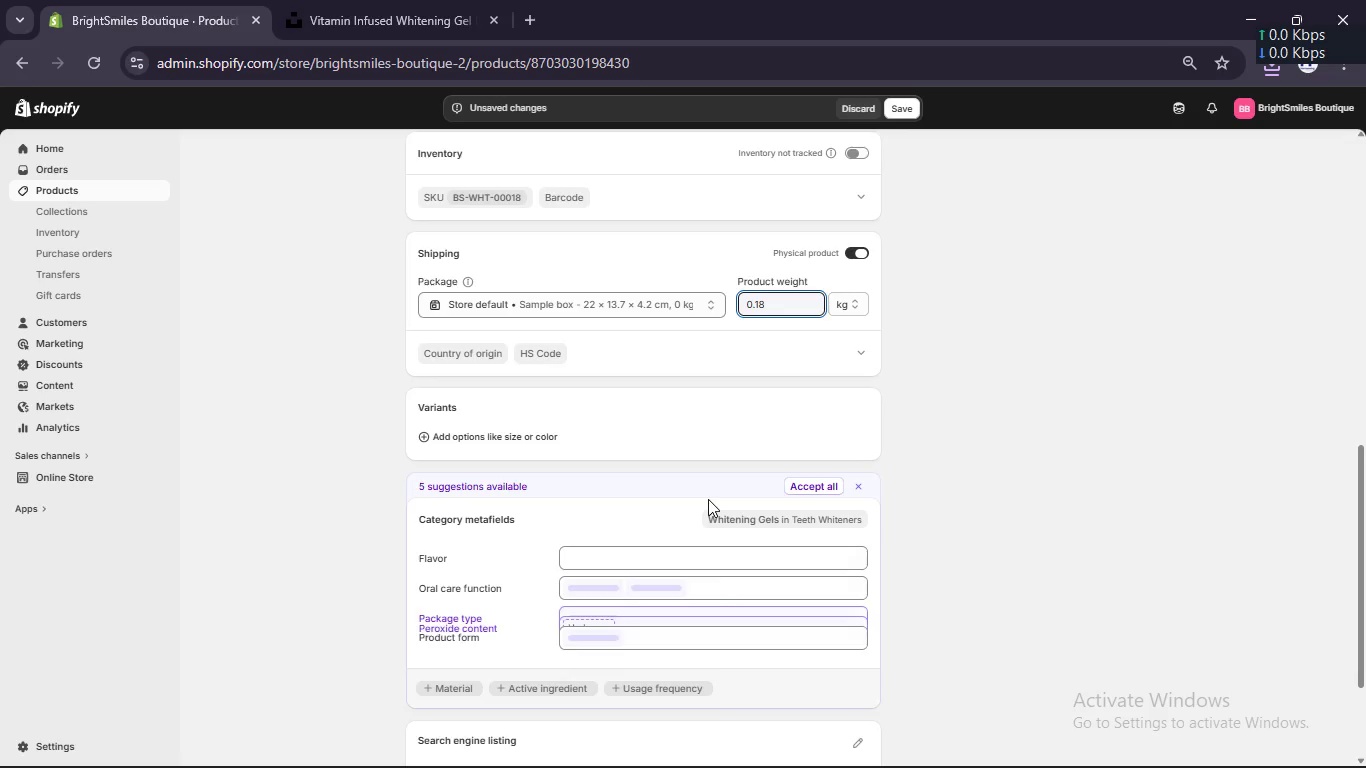 
scroll: coordinate [708, 499], scroll_direction: down, amount: 3.0
 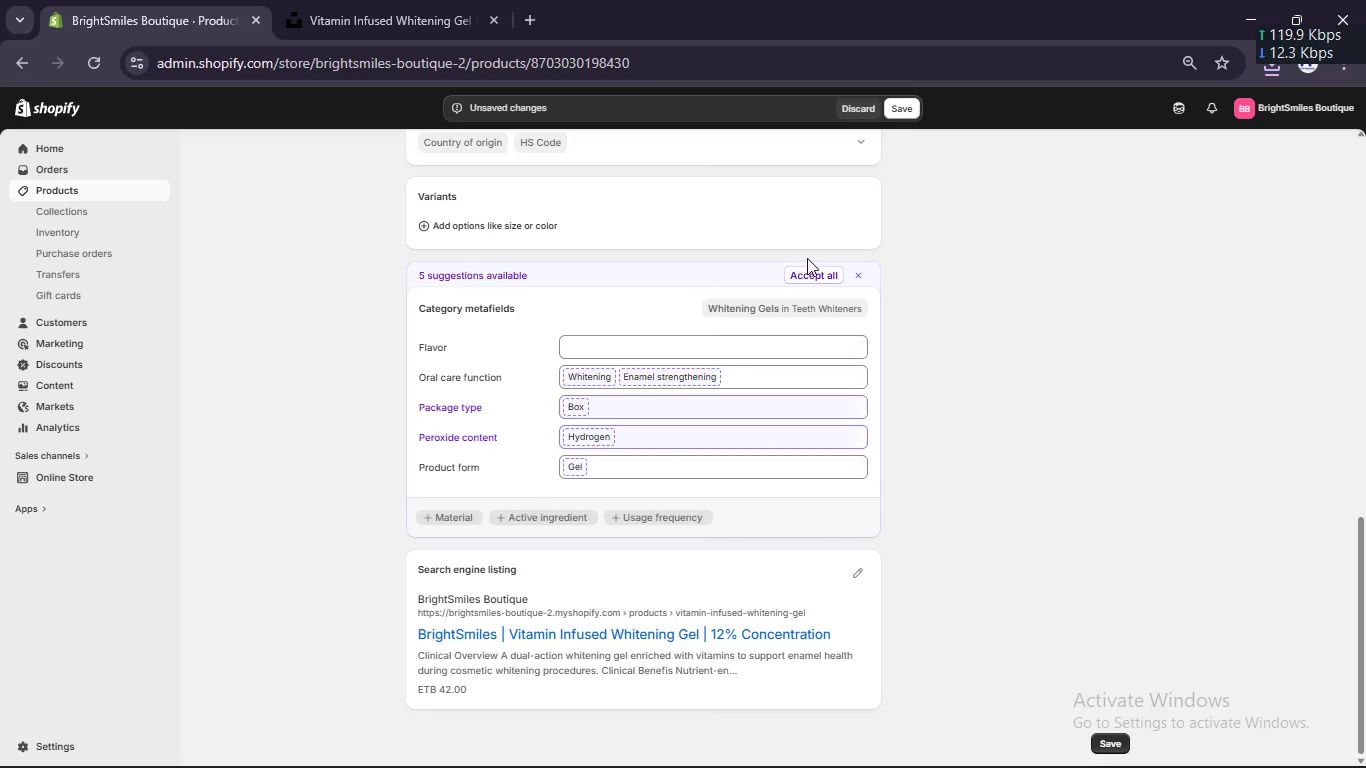 
left_click([809, 275])
 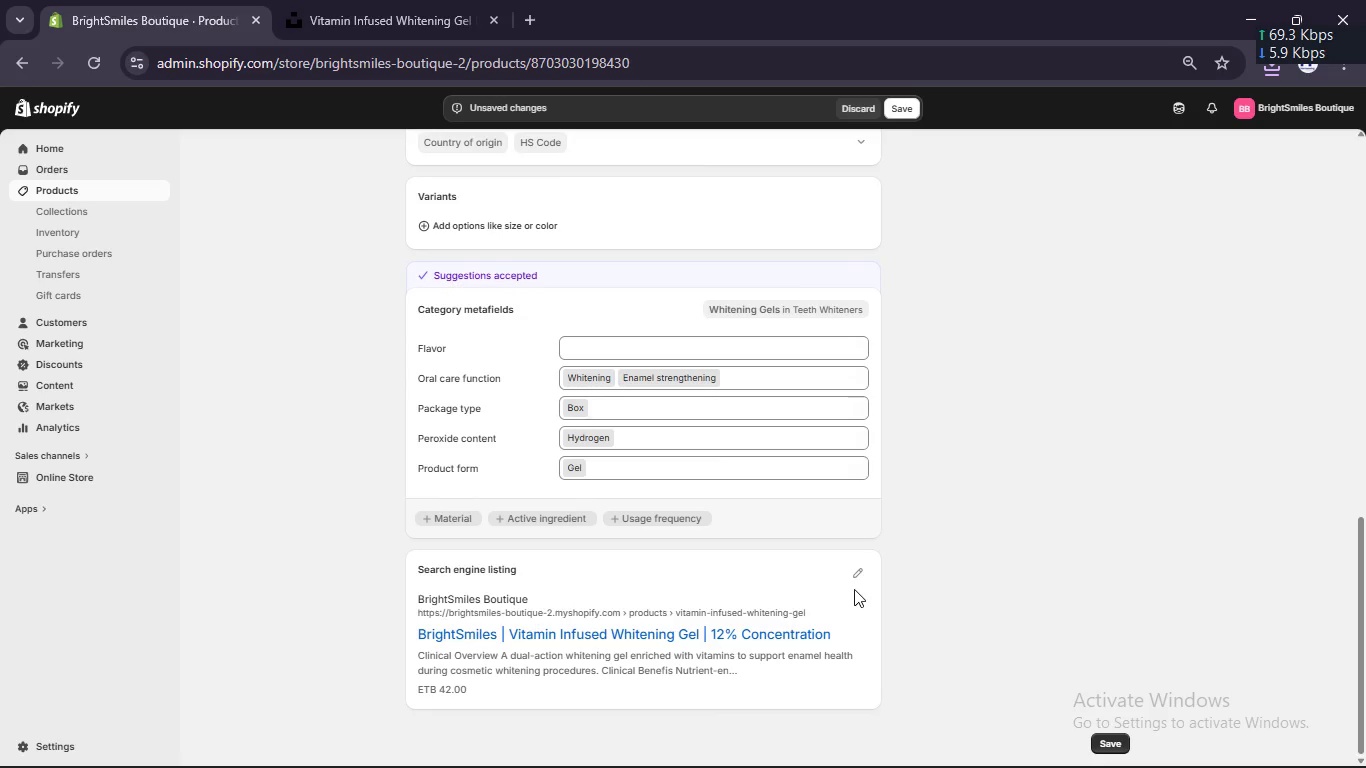 
left_click([857, 565])
 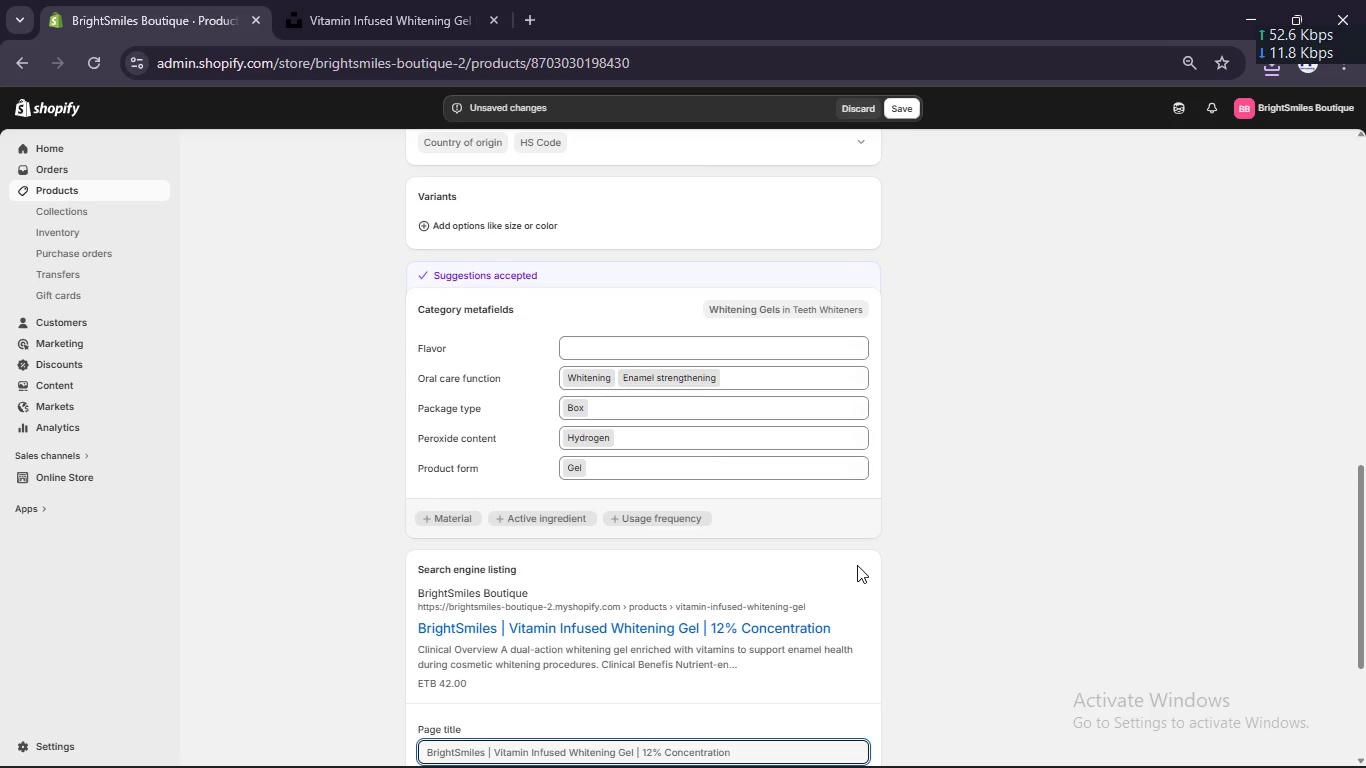 
scroll: coordinate [857, 565], scroll_direction: down, amount: 5.0
 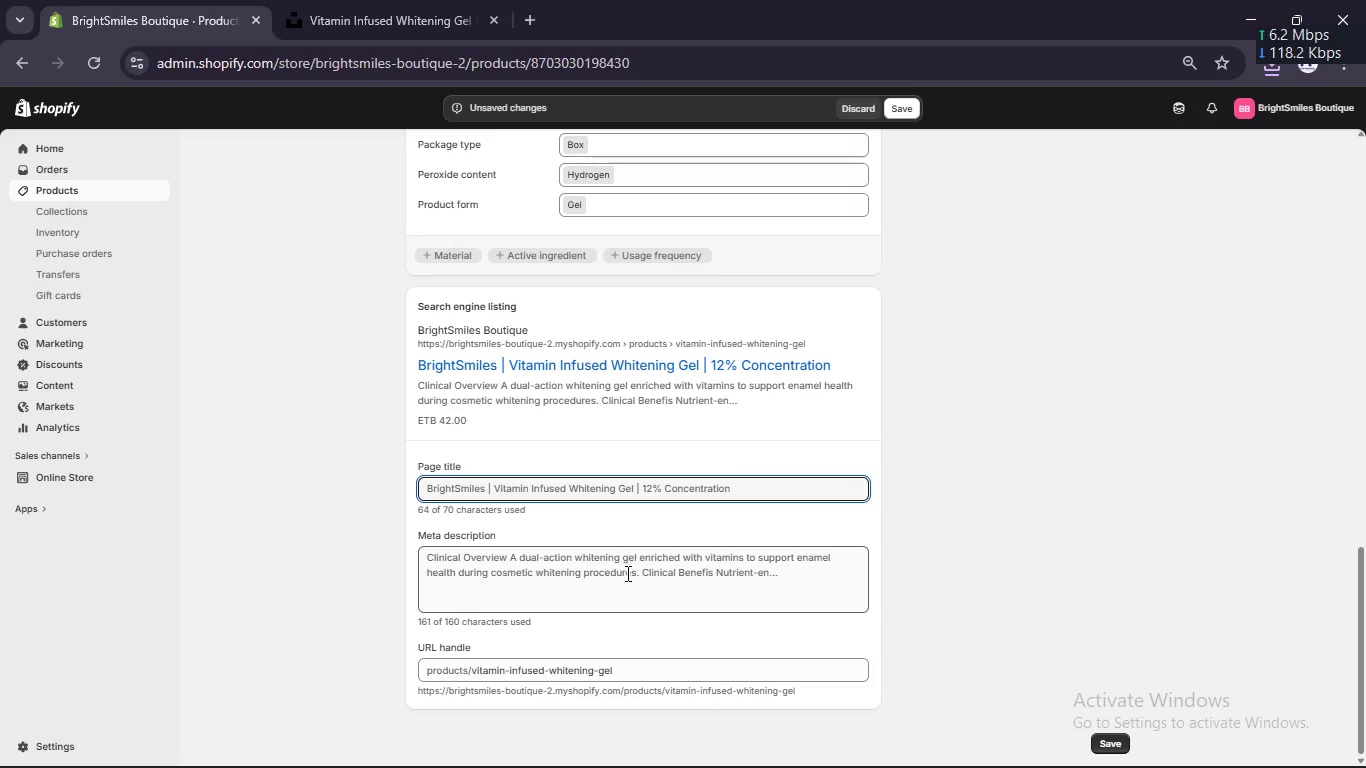 
left_click([626, 573])
 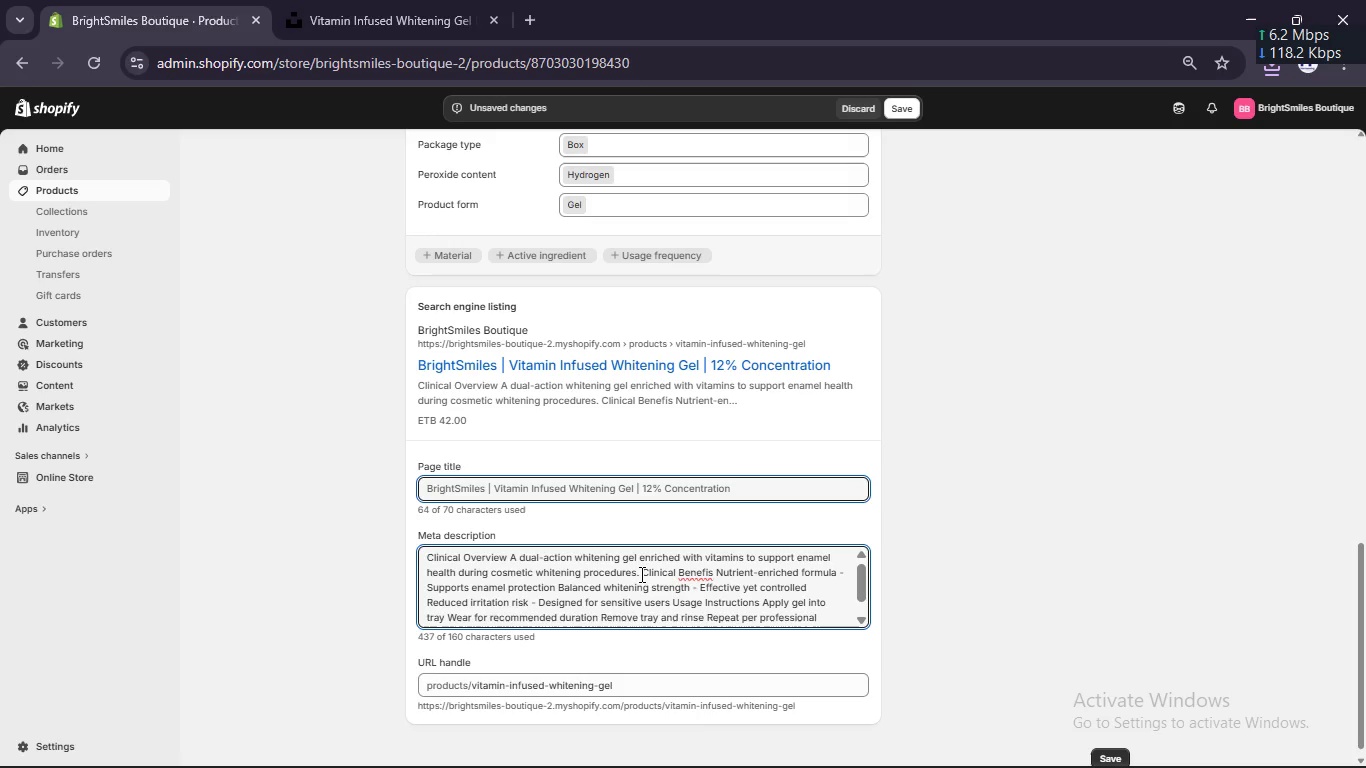 
left_click_drag(start_coordinate=[640, 573], to_coordinate=[831, 635])
 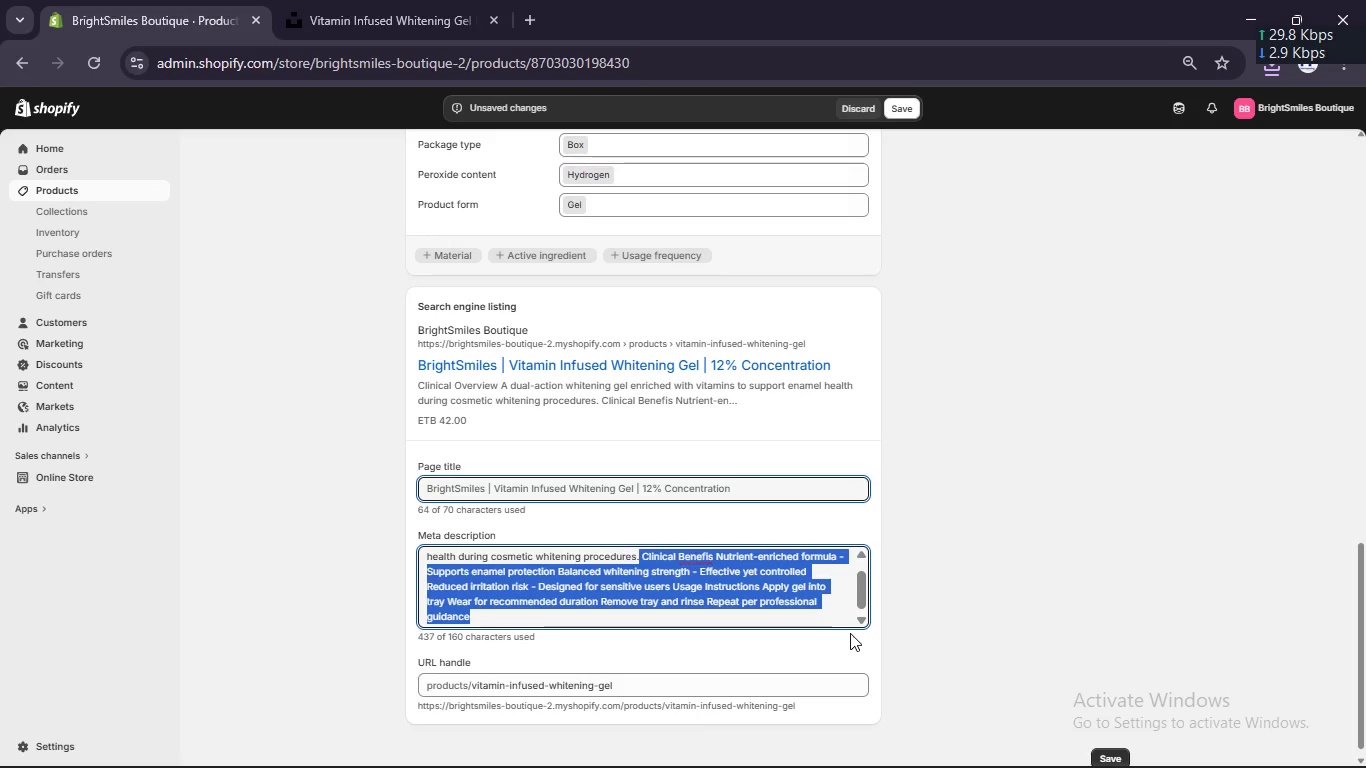 
key(Backspace)
 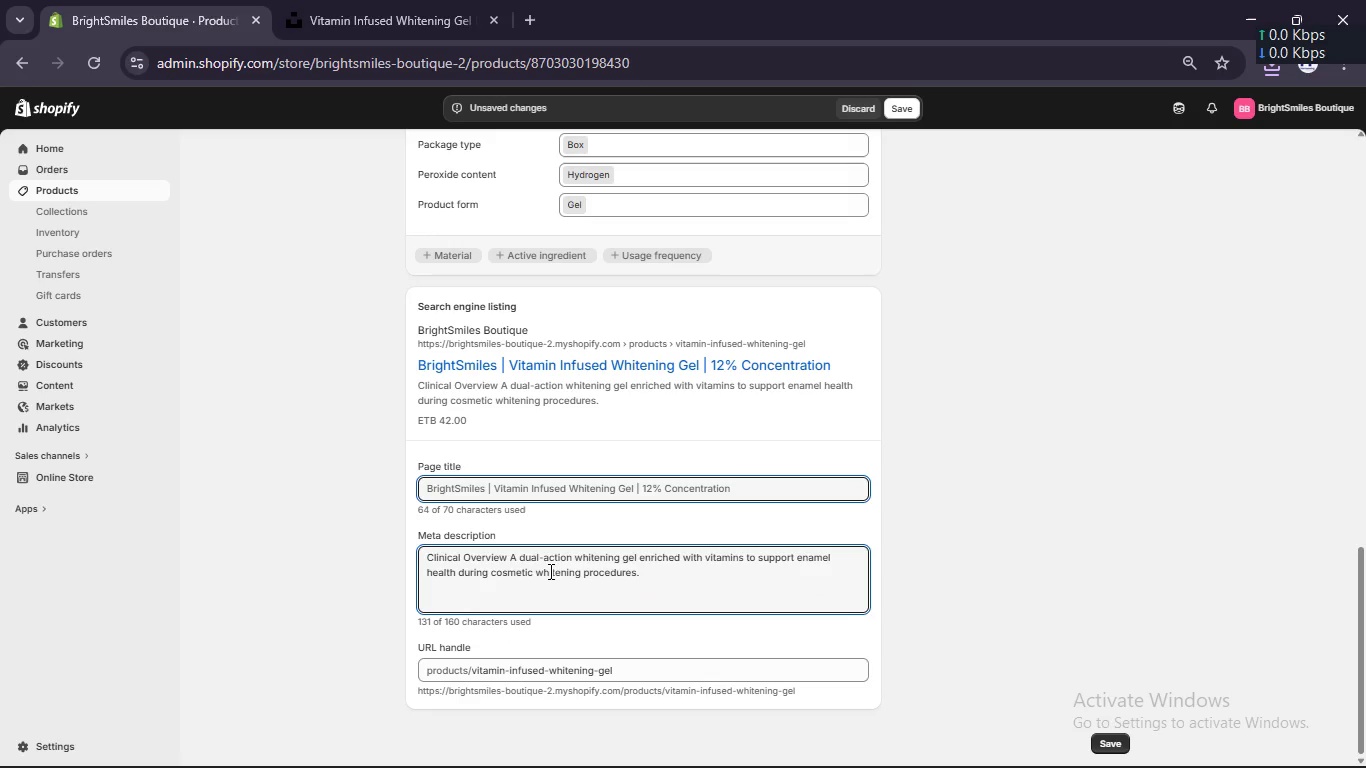 
left_click([510, 560])
 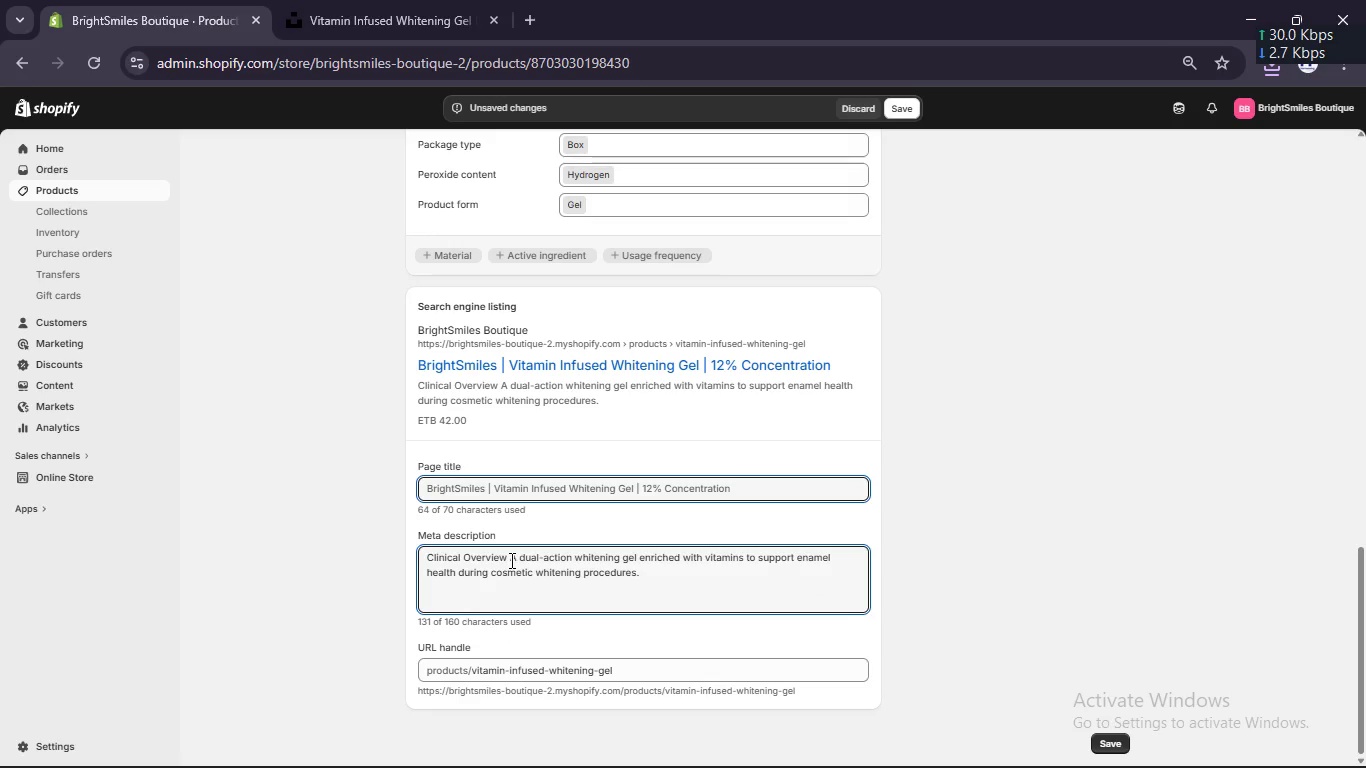 
hold_key(key=Backspace, duration=1.52)
 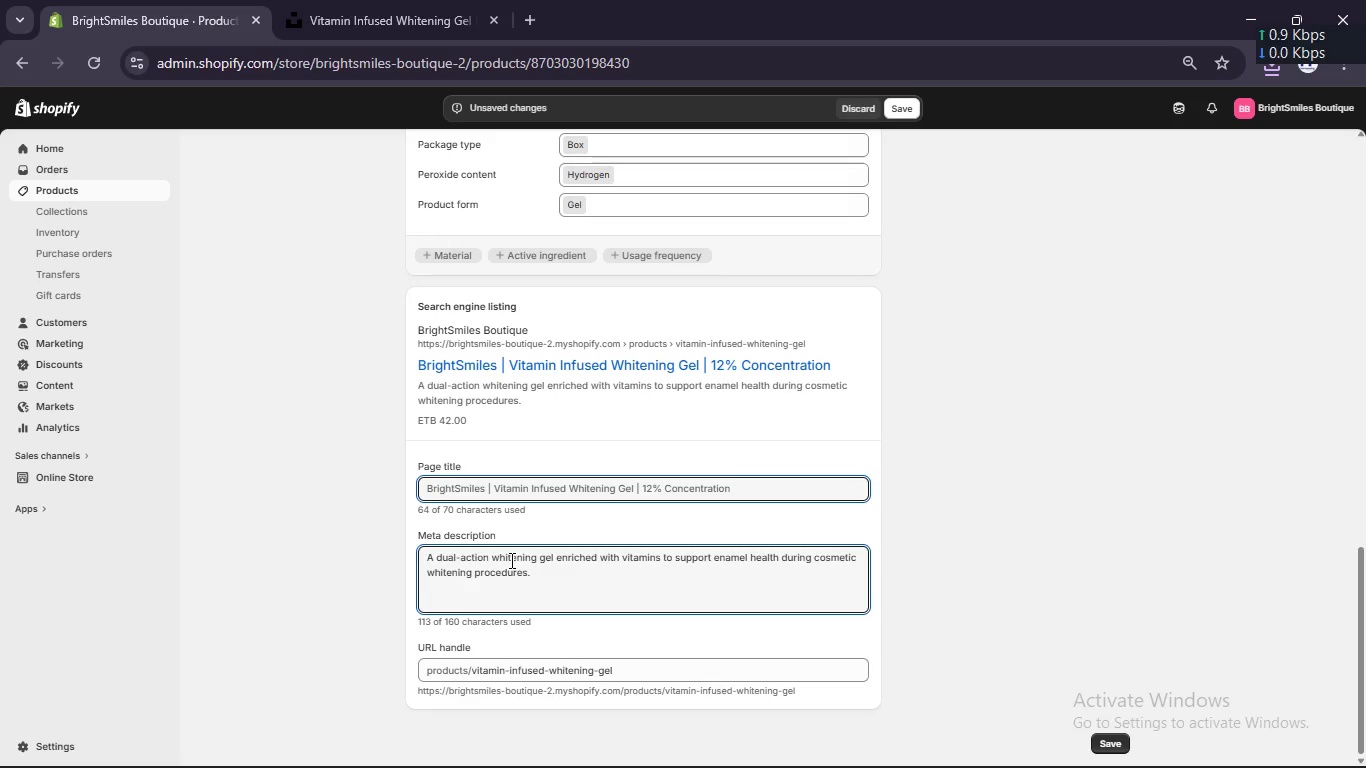 
hold_key(key=Backspace, duration=0.91)
 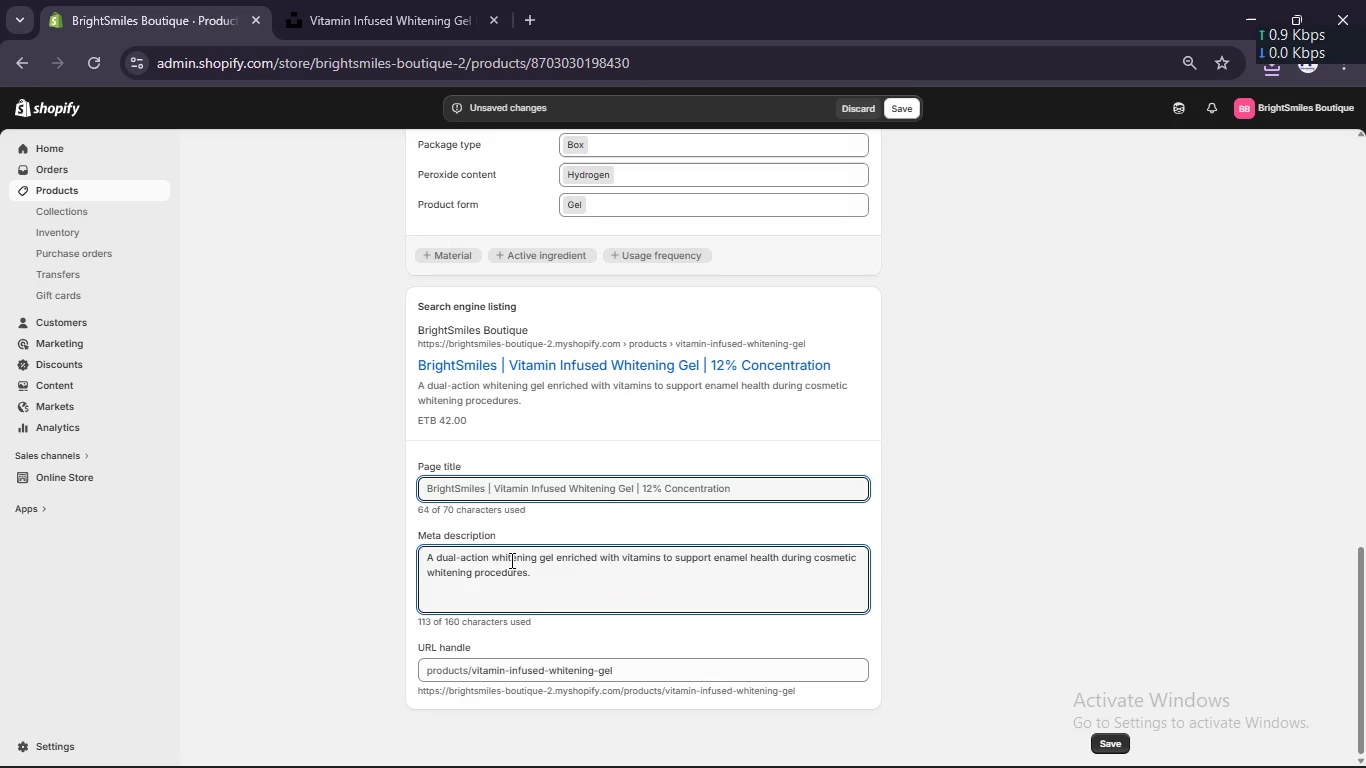 
hold_key(key=Backspace, duration=25.92)
 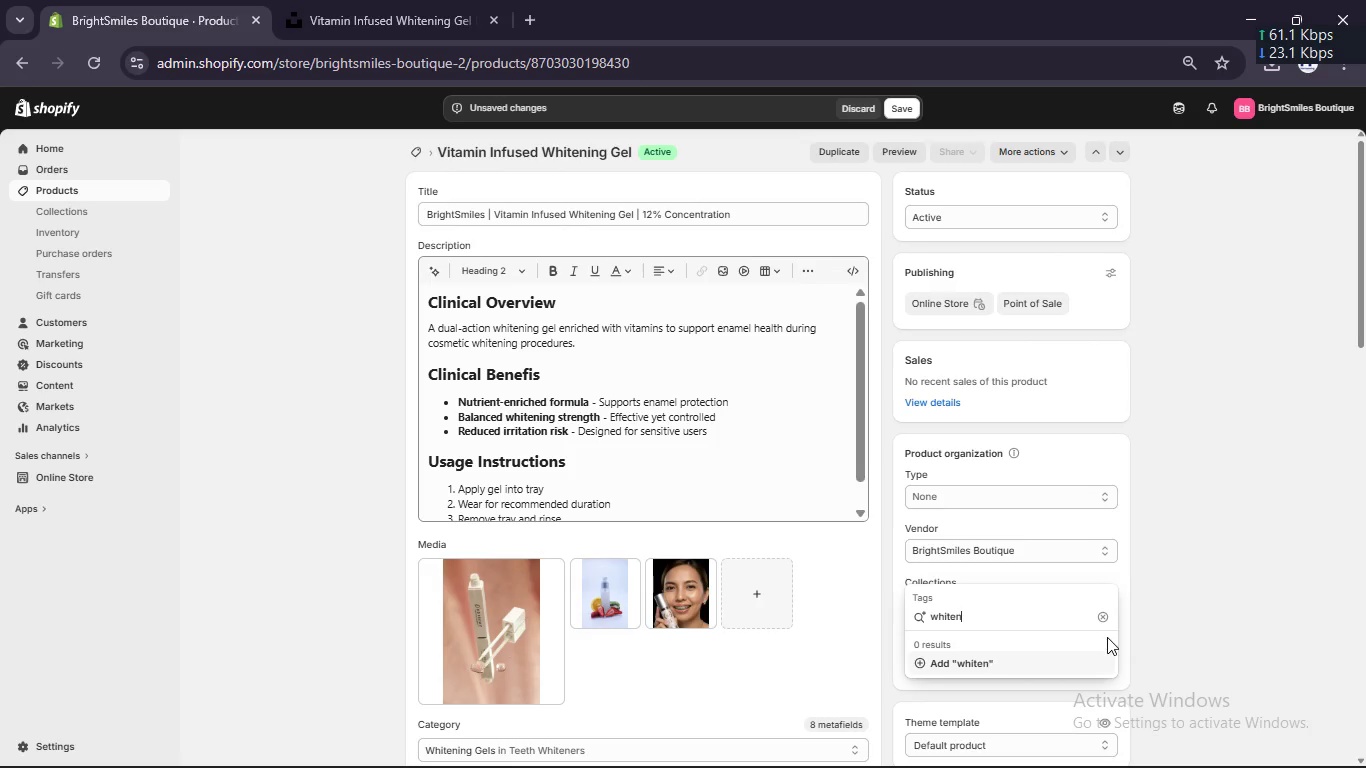 
scroll: coordinate [847, 502], scroll_direction: up, amount: 10.0
 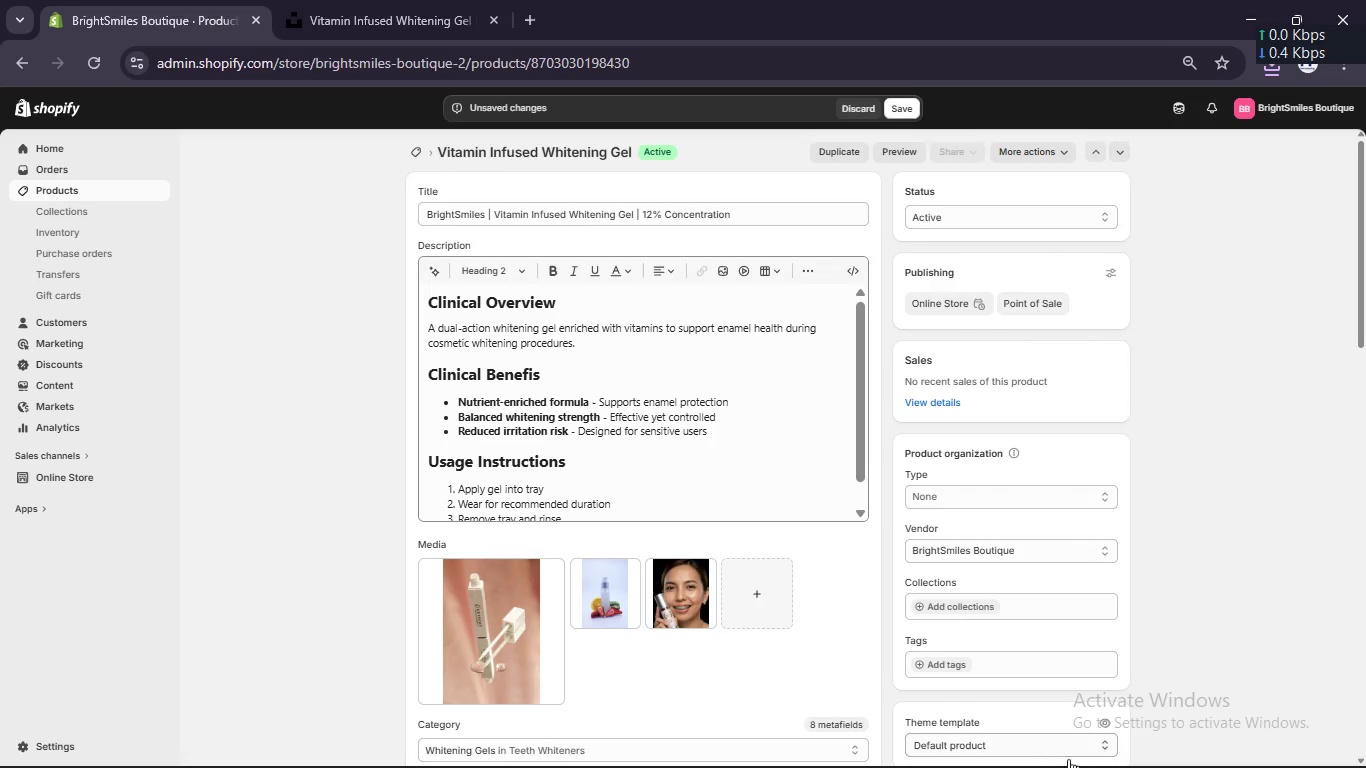 
left_click([944, 663])
 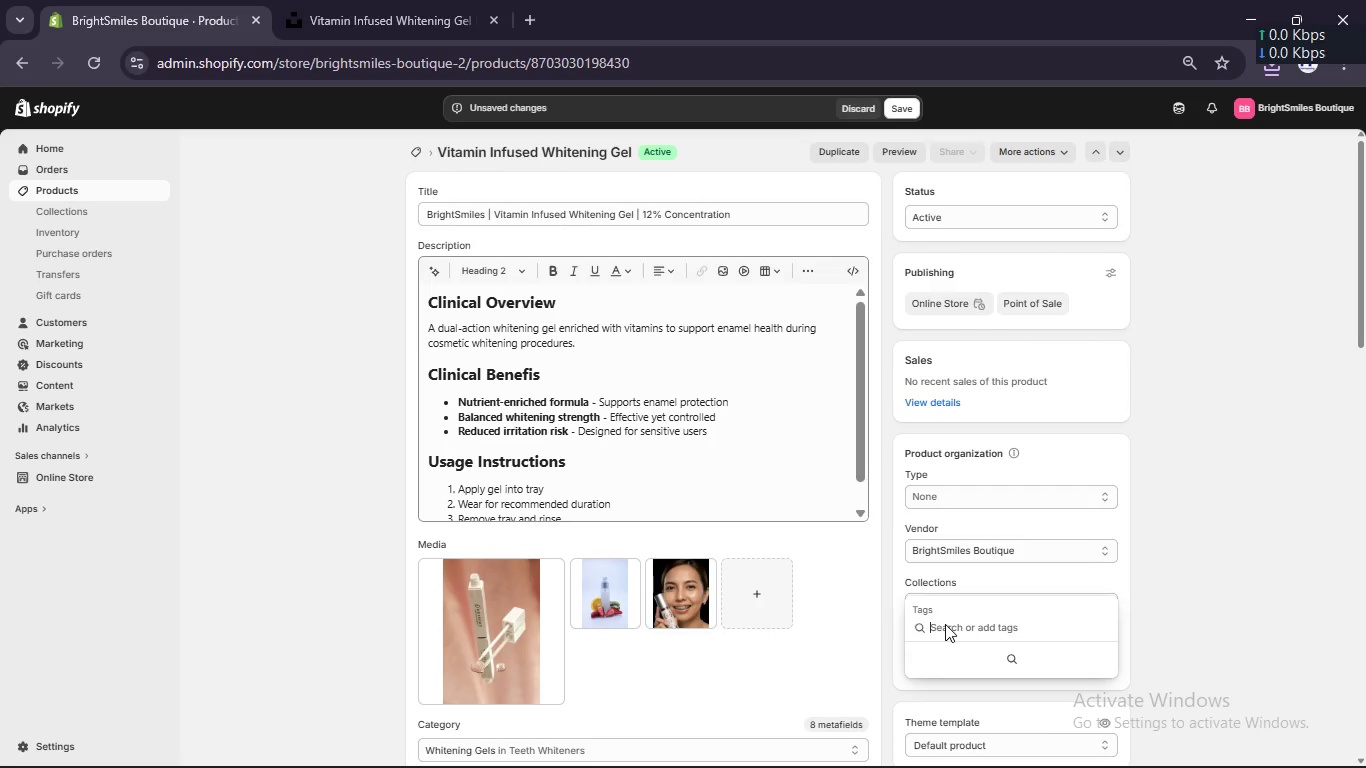 
type(vitamin)
 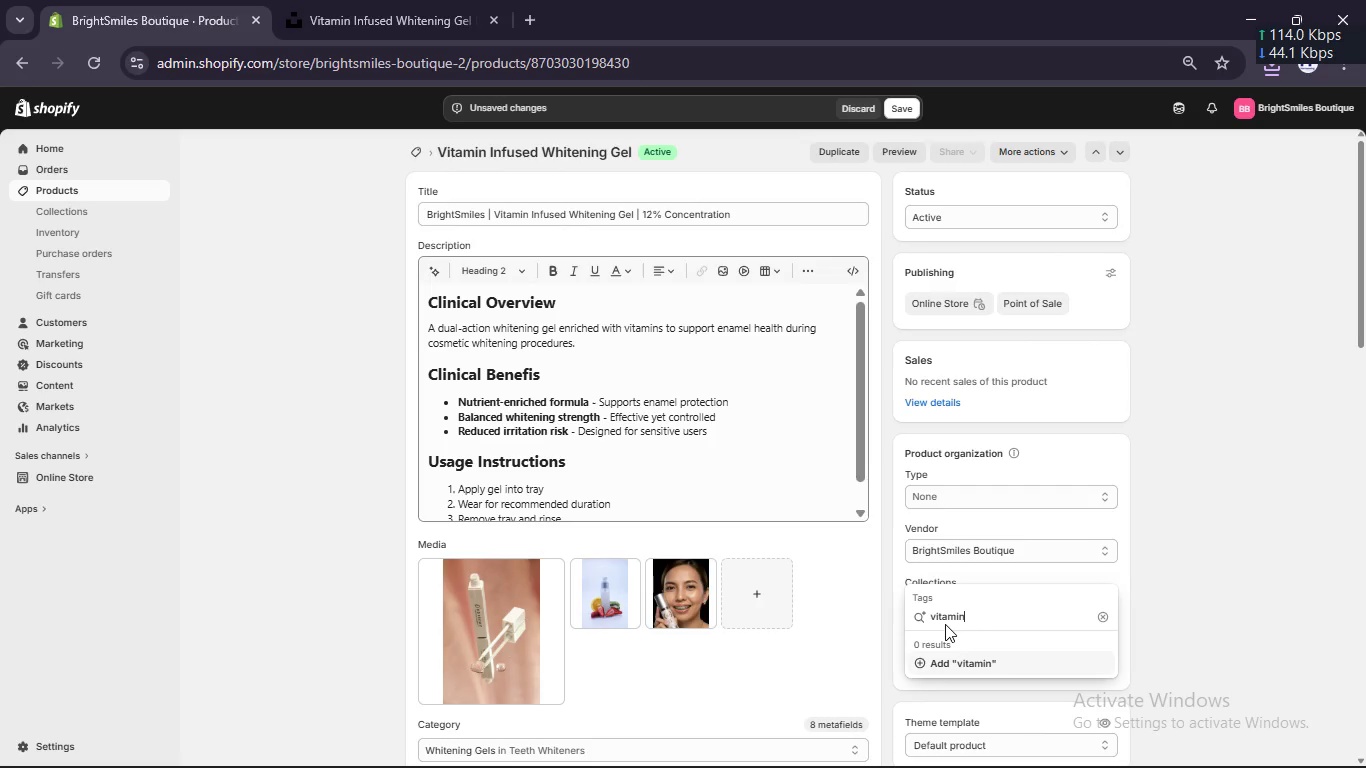 
key(Enter)
 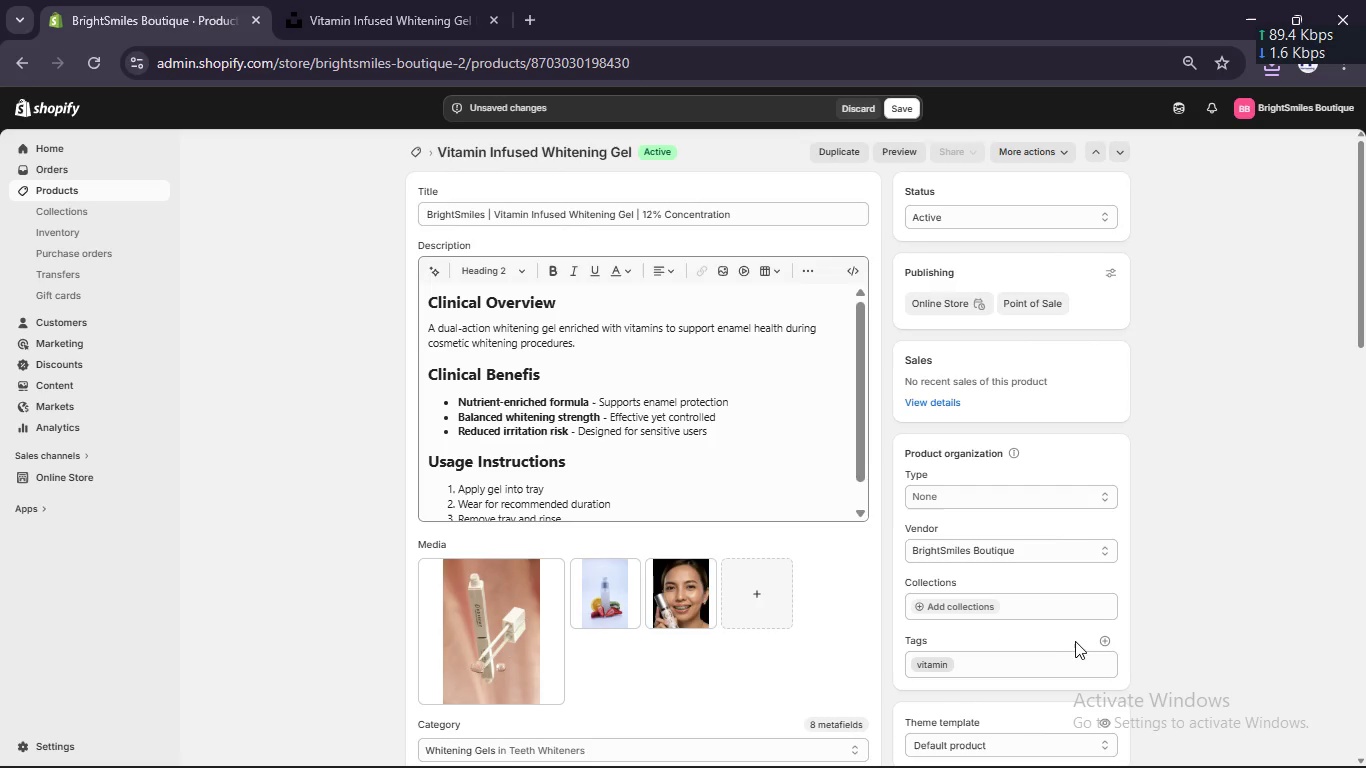 
left_click([1118, 638])
 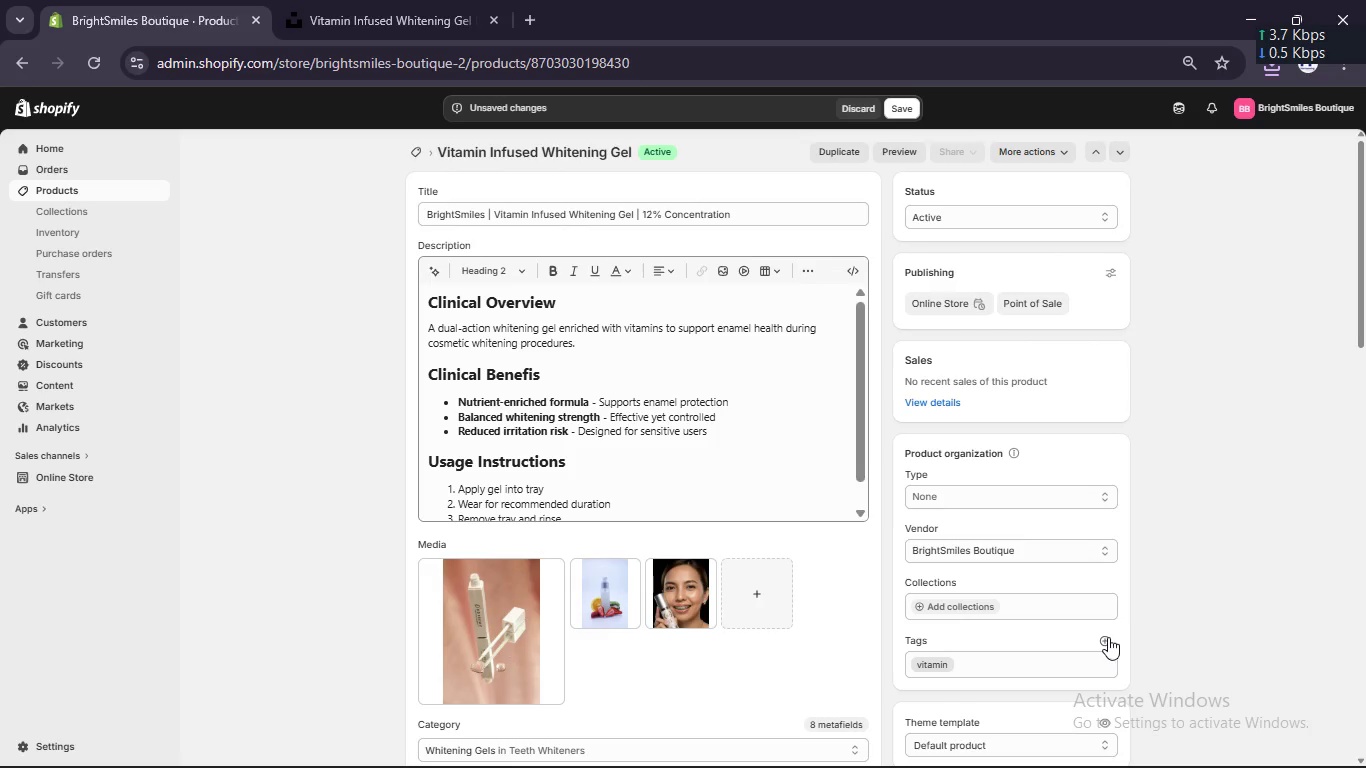 
left_click([1107, 637])
 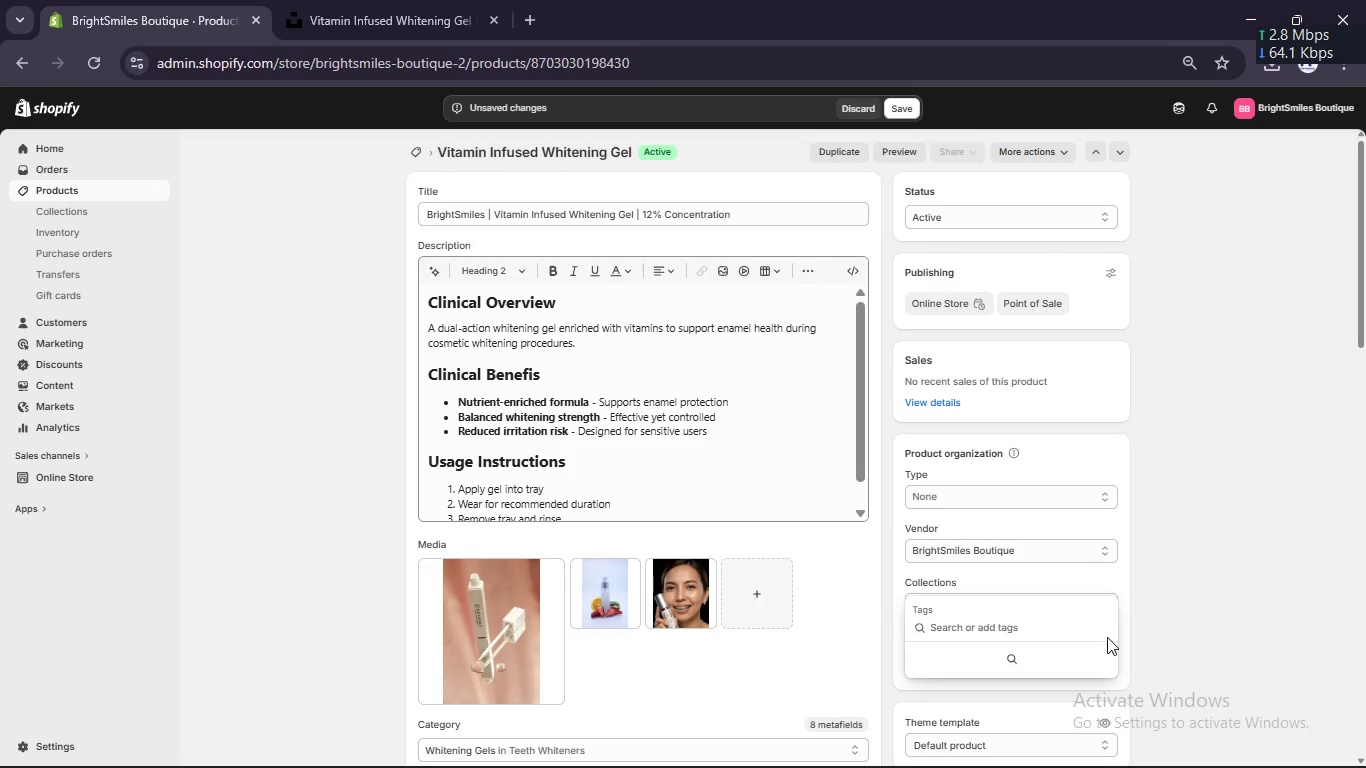 
type(whitemning g)
key(Backspace)
key(Backspace)
 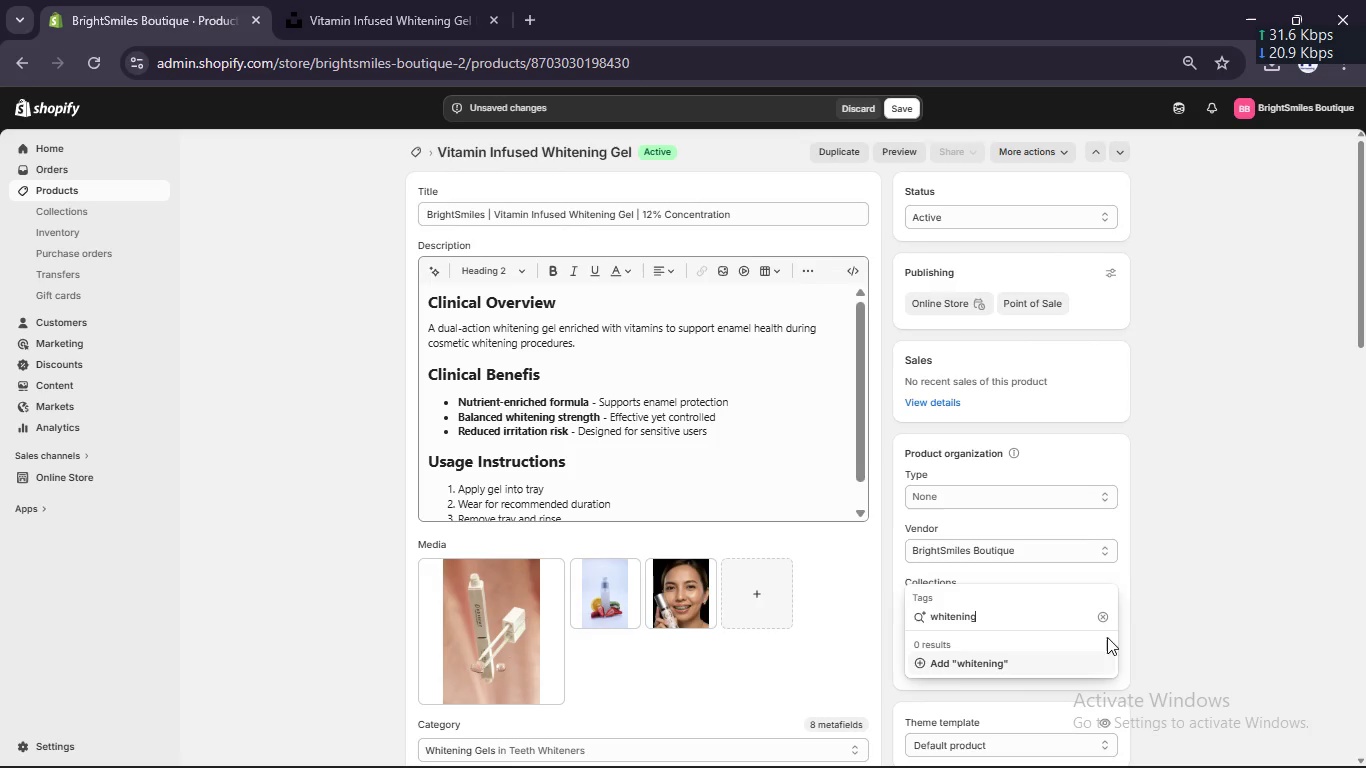 
key(Enter)
 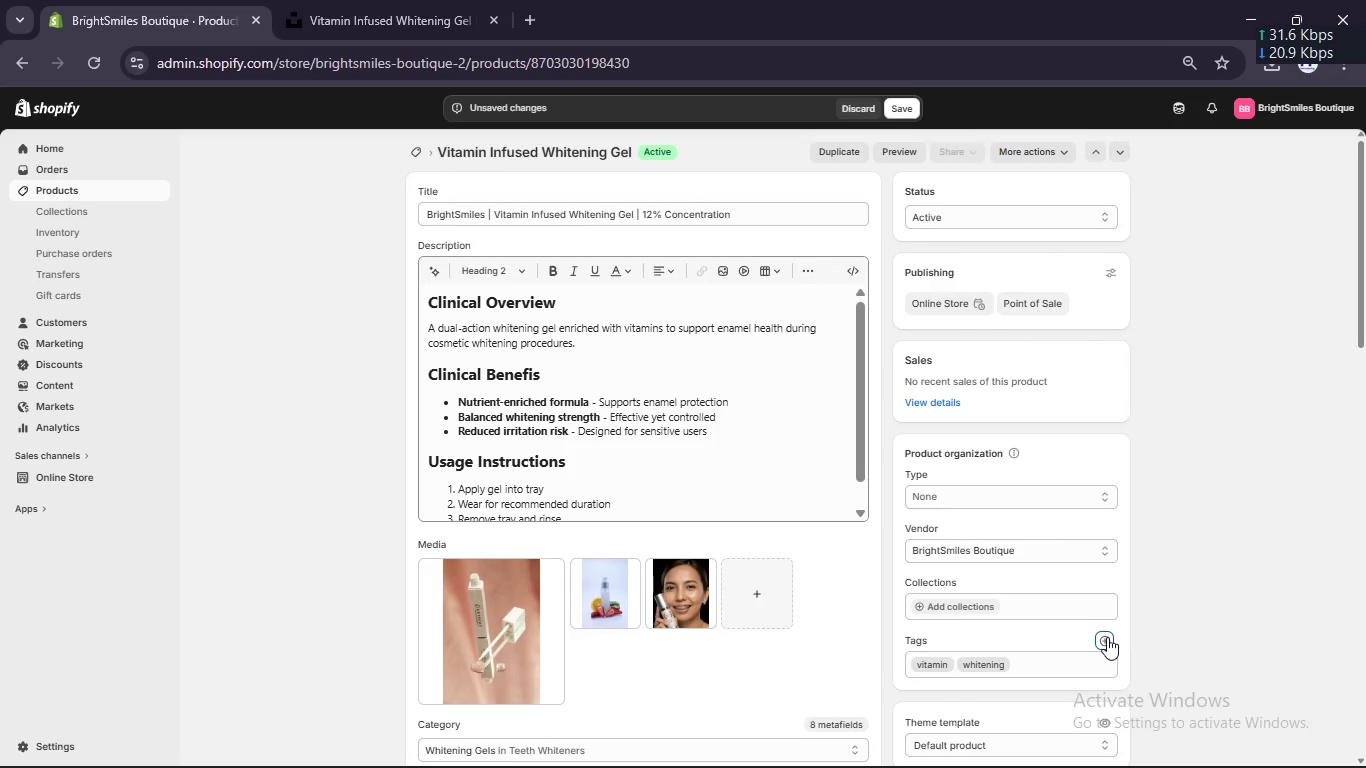 
scroll: coordinate [696, 540], scroll_direction: up, amount: 6.0
 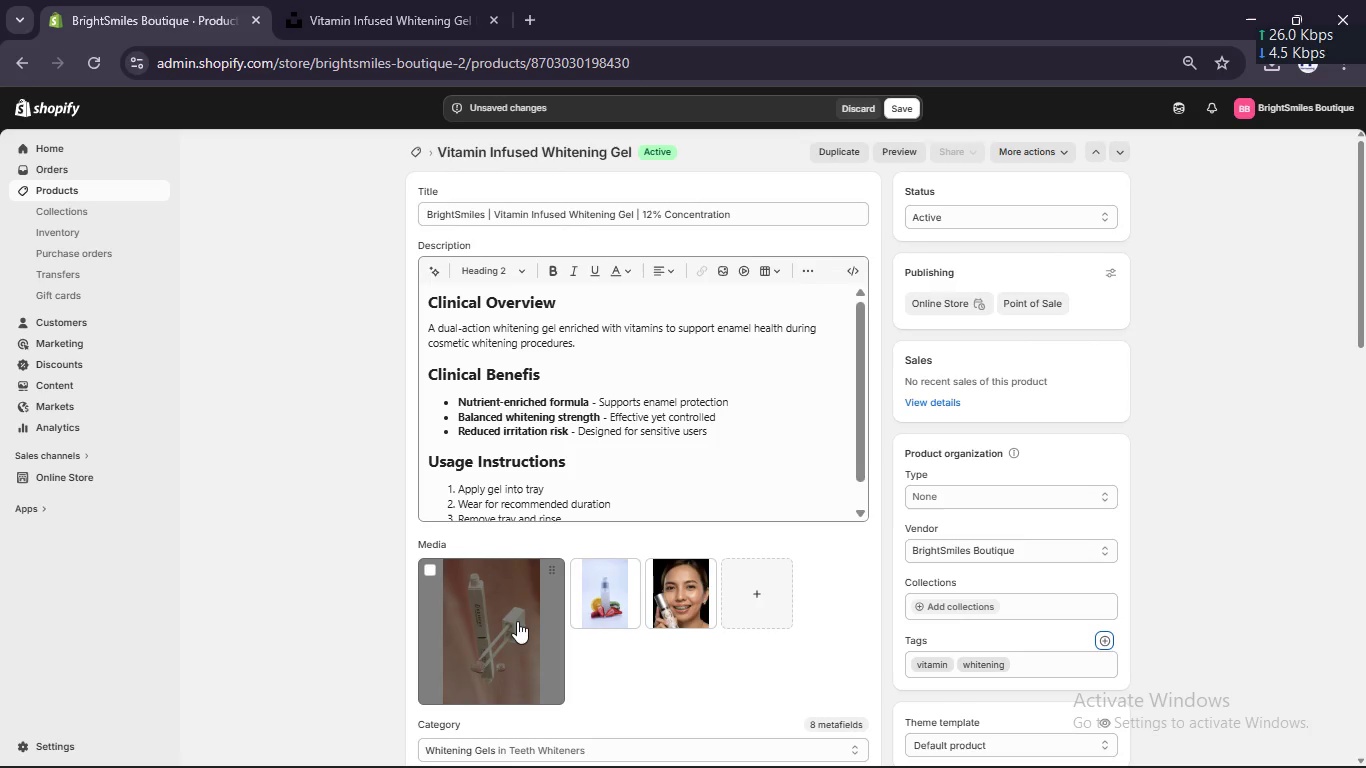 
left_click([517, 621])
 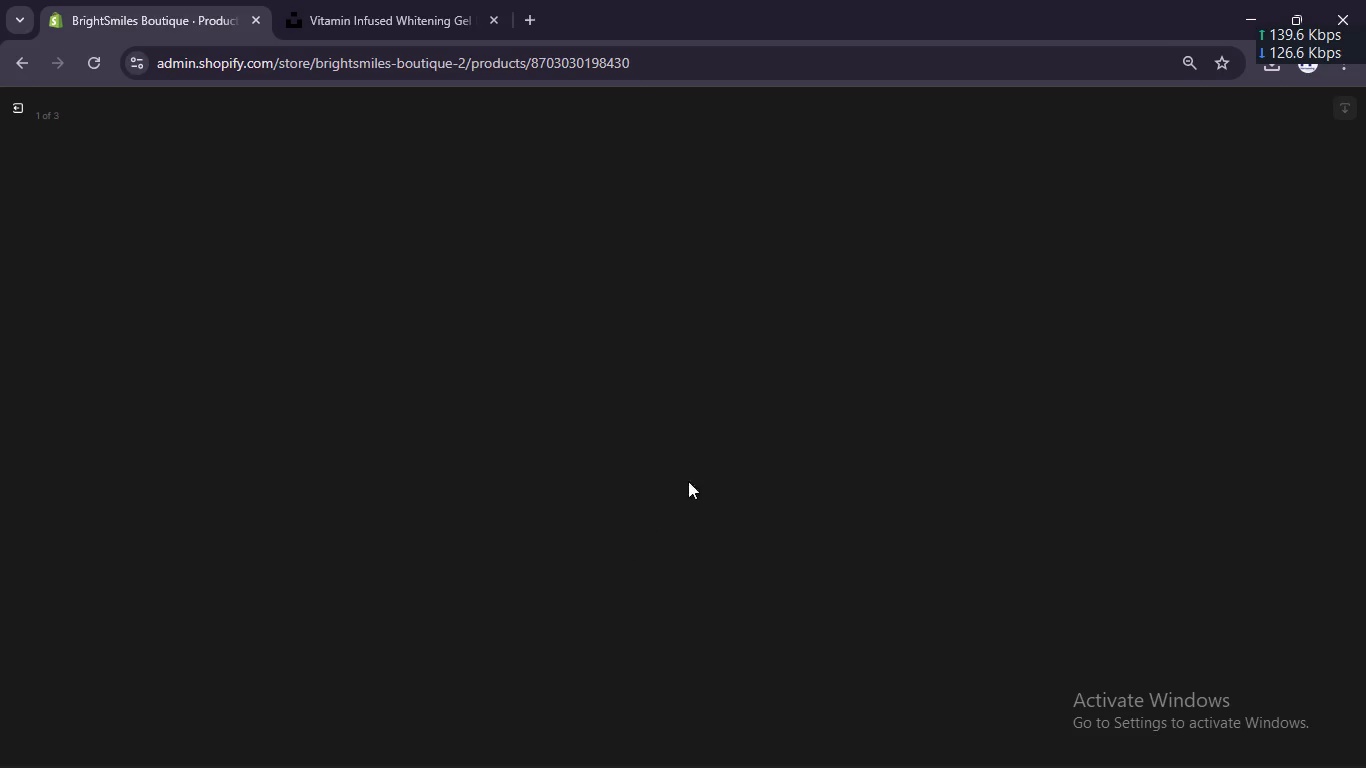 
mouse_move([1278, 244])
 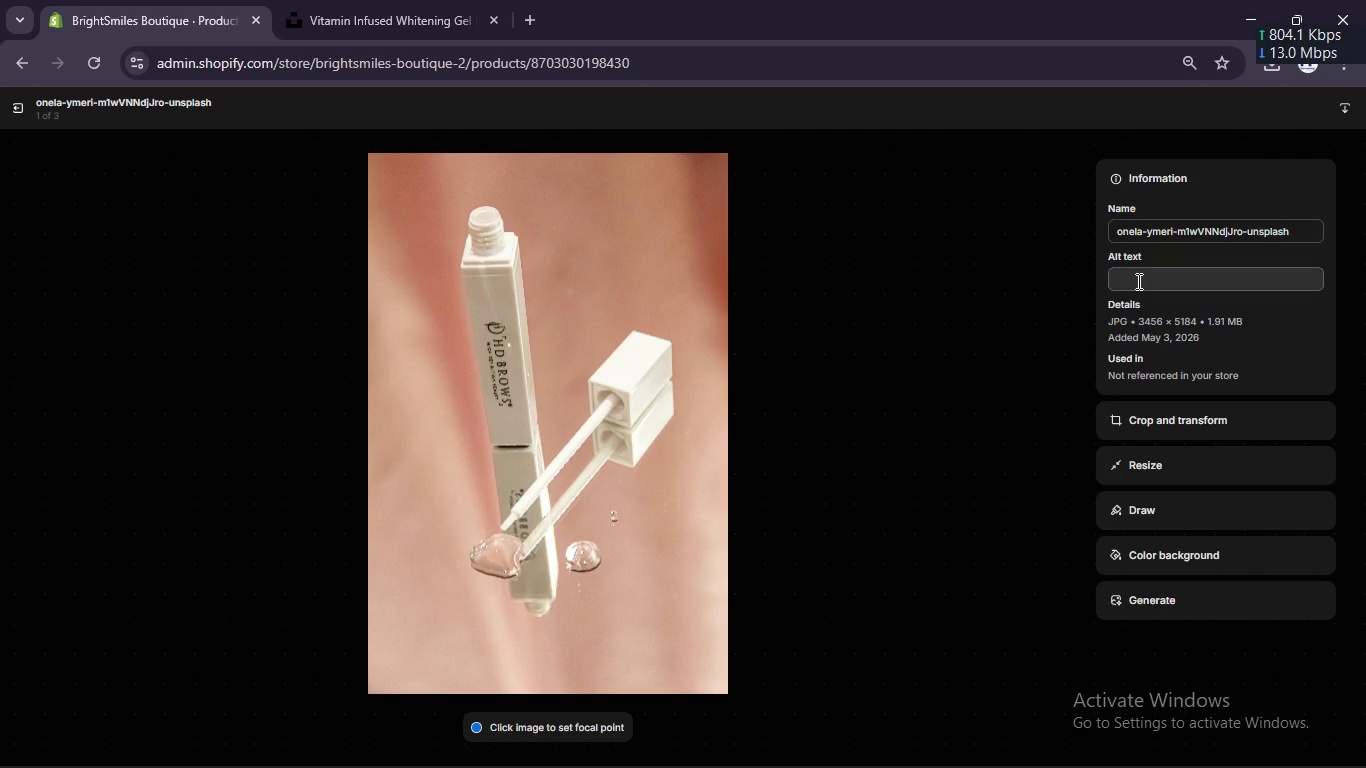 
left_click([1137, 280])
 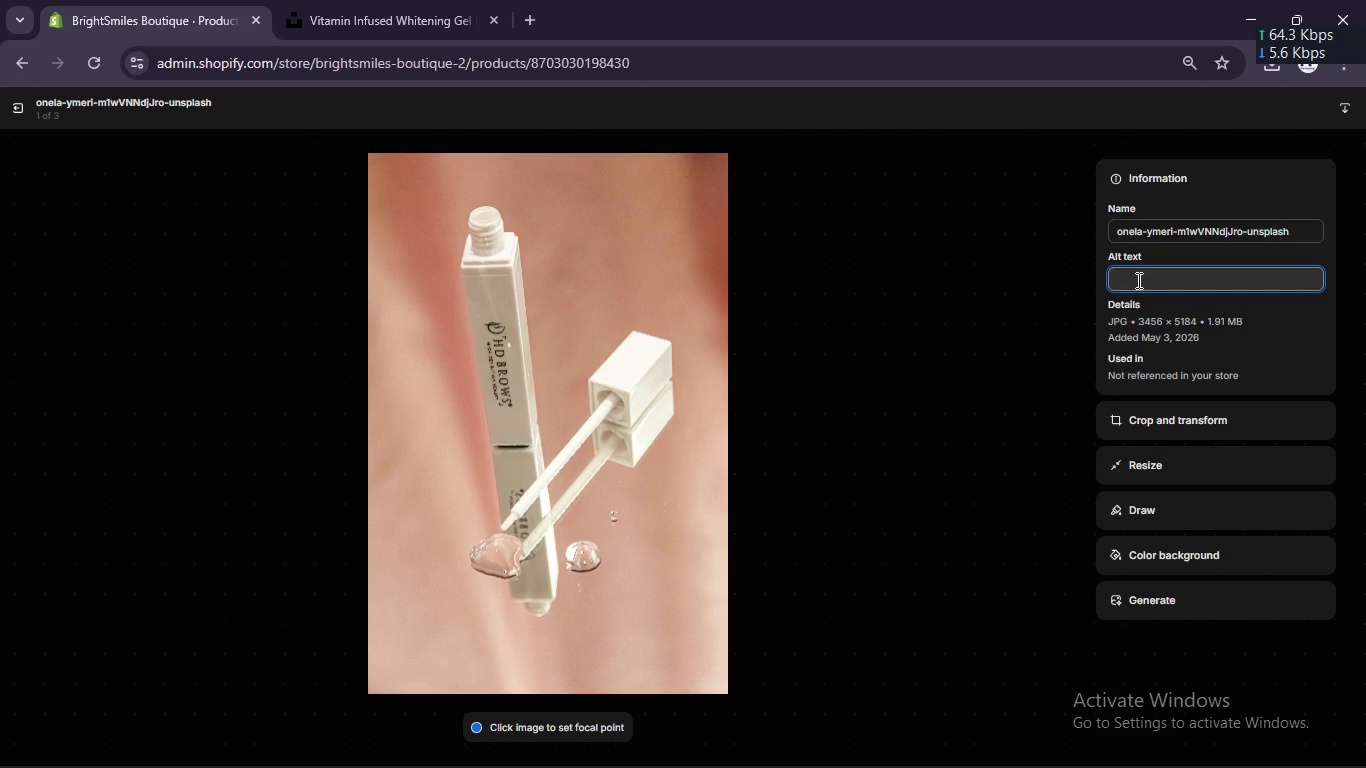 
key(Meta+V)
 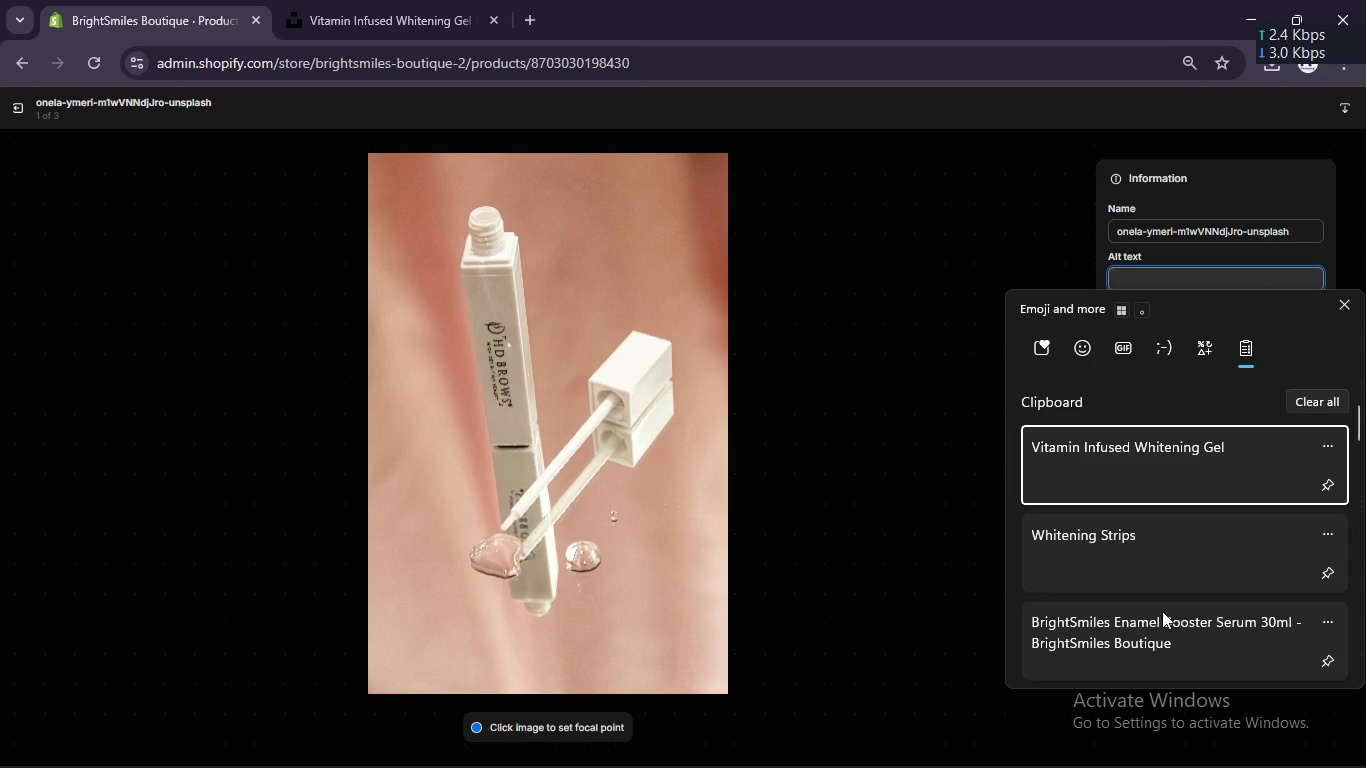 
scroll: coordinate [1153, 577], scroll_direction: down, amount: 8.0
 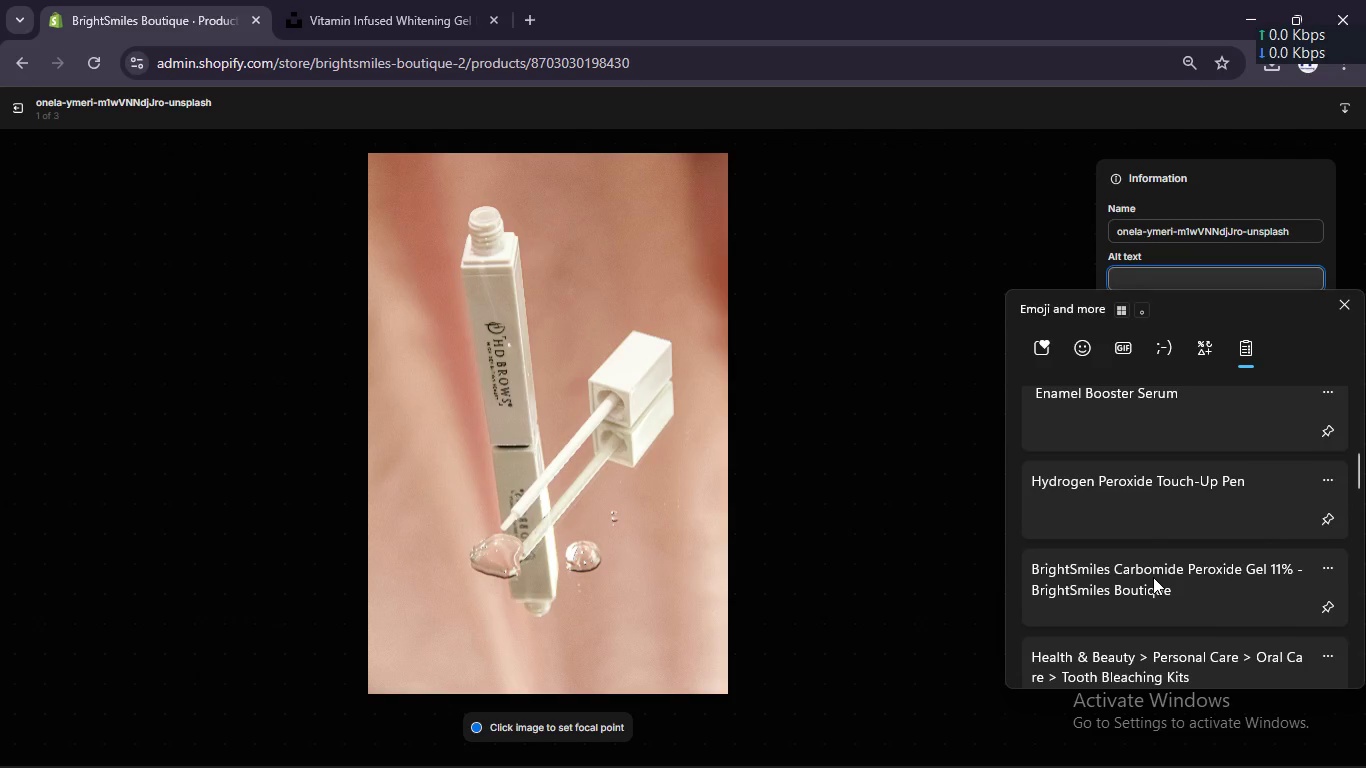 
left_click([1153, 577])
 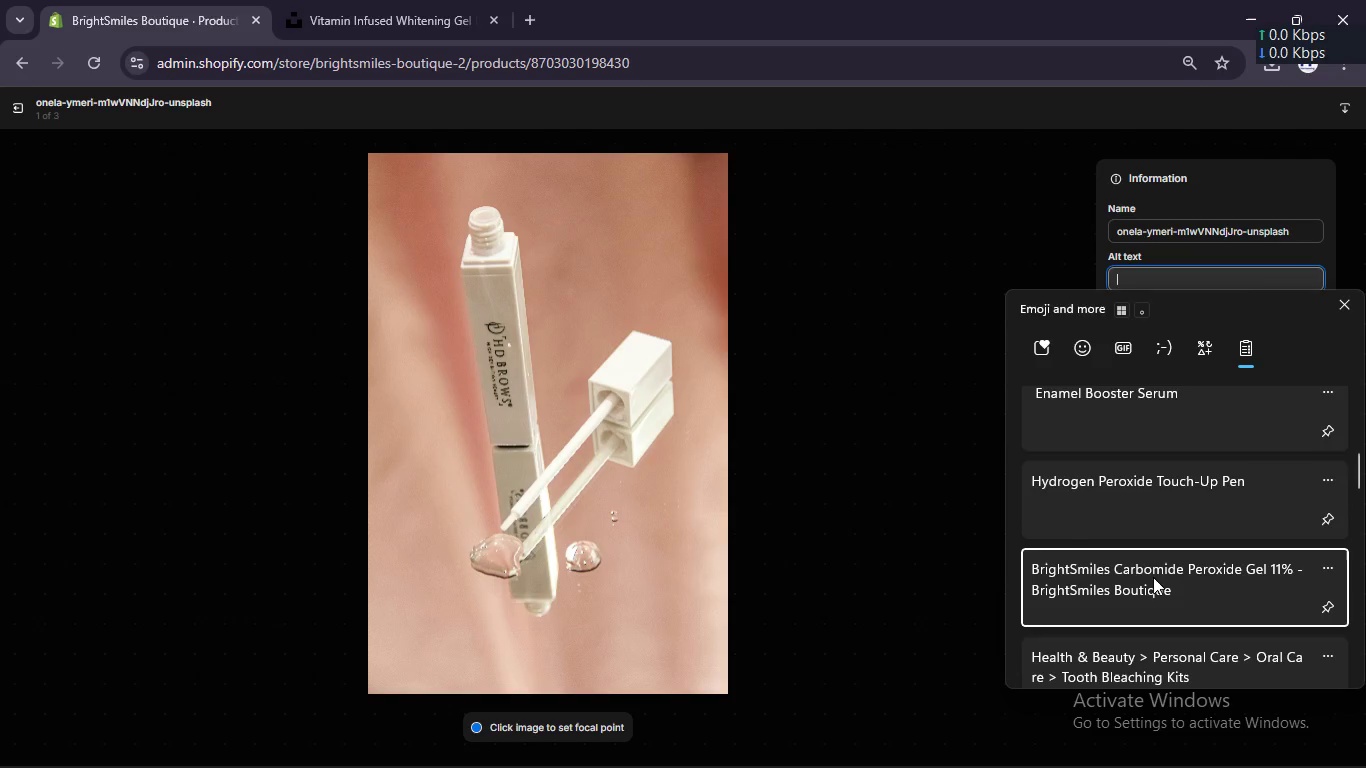 
key(Control+ControlLeft)
 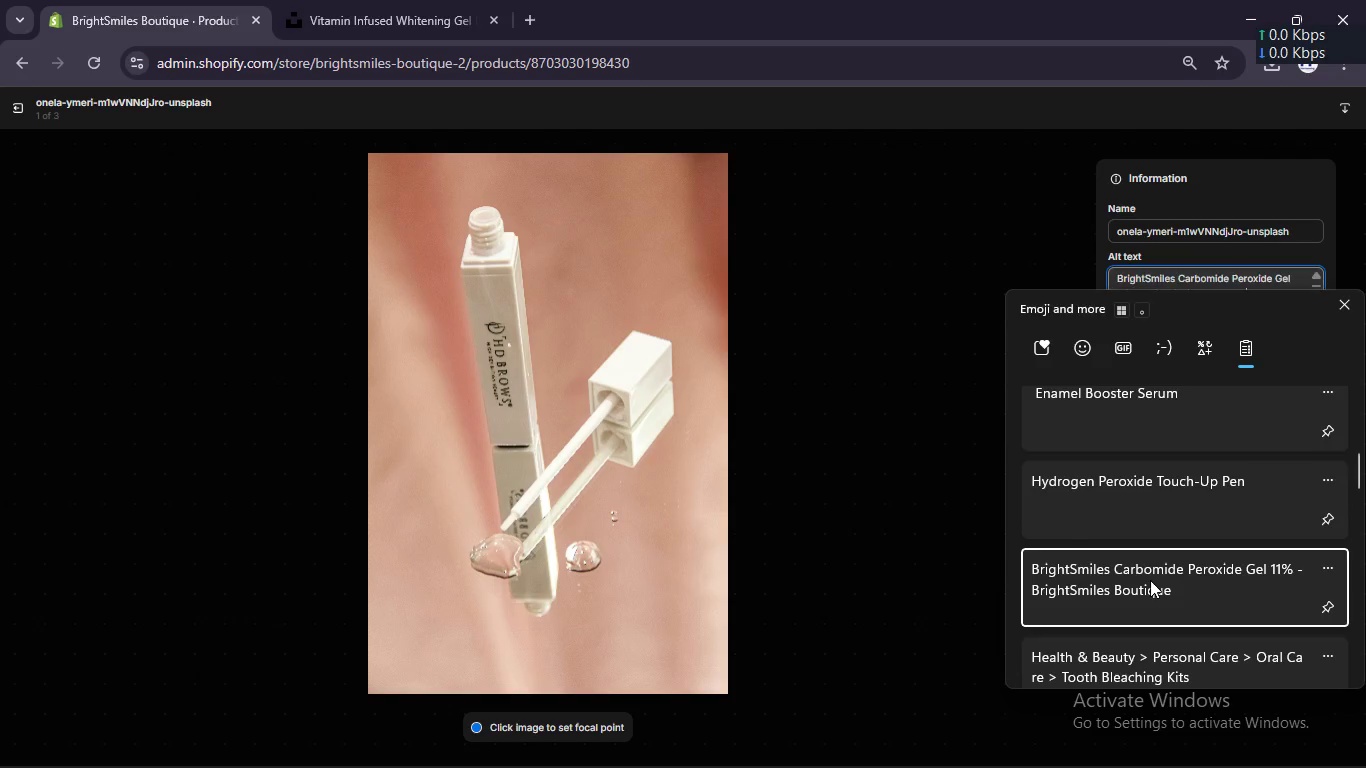 
hold_key(key=V, duration=5.8)
 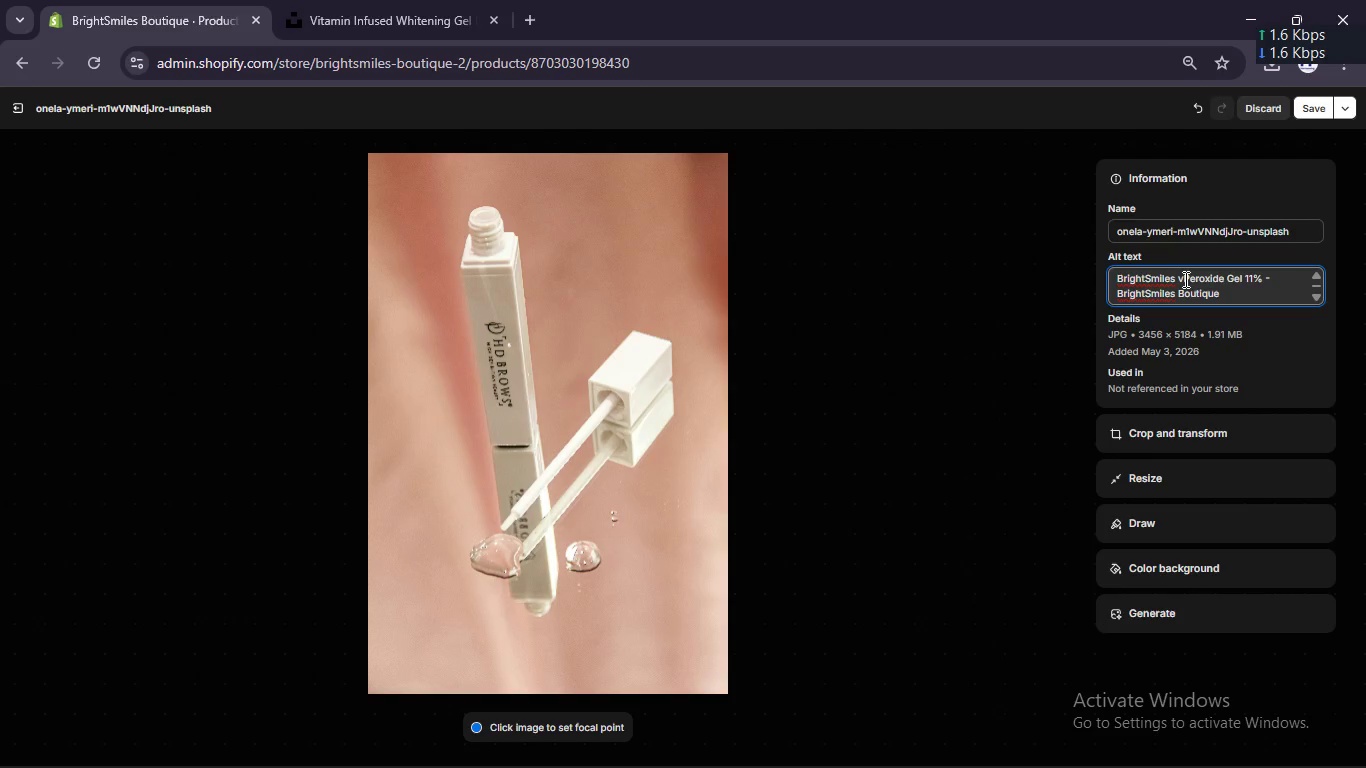 
double_click([1184, 279])
 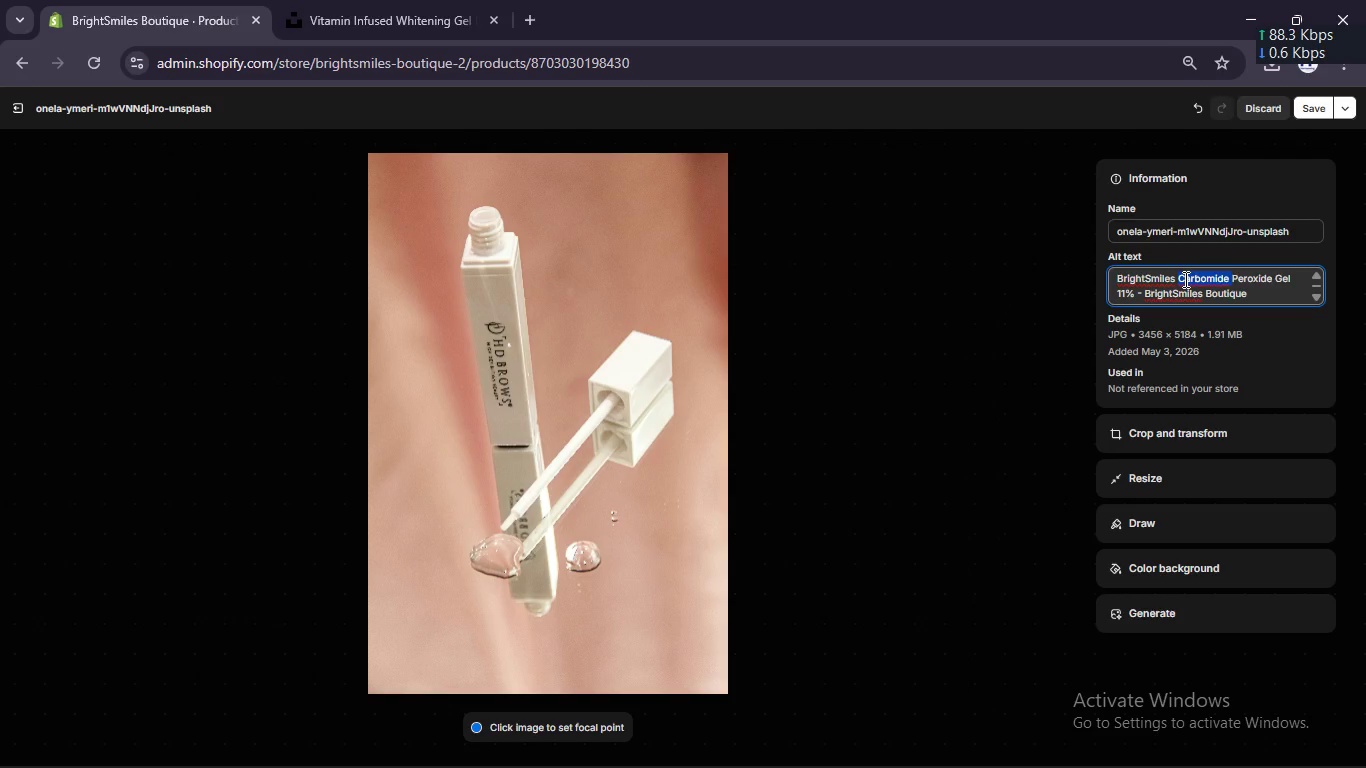 
key(Backspace)
type(Vitamin infused Whitening Gel [Delete][Delete][Delete][Delete][Delete][Delete][Delete][Delete][Delete][Delete][Delete][Delete][Delete][Delete][Delete][Delete][Delete])
 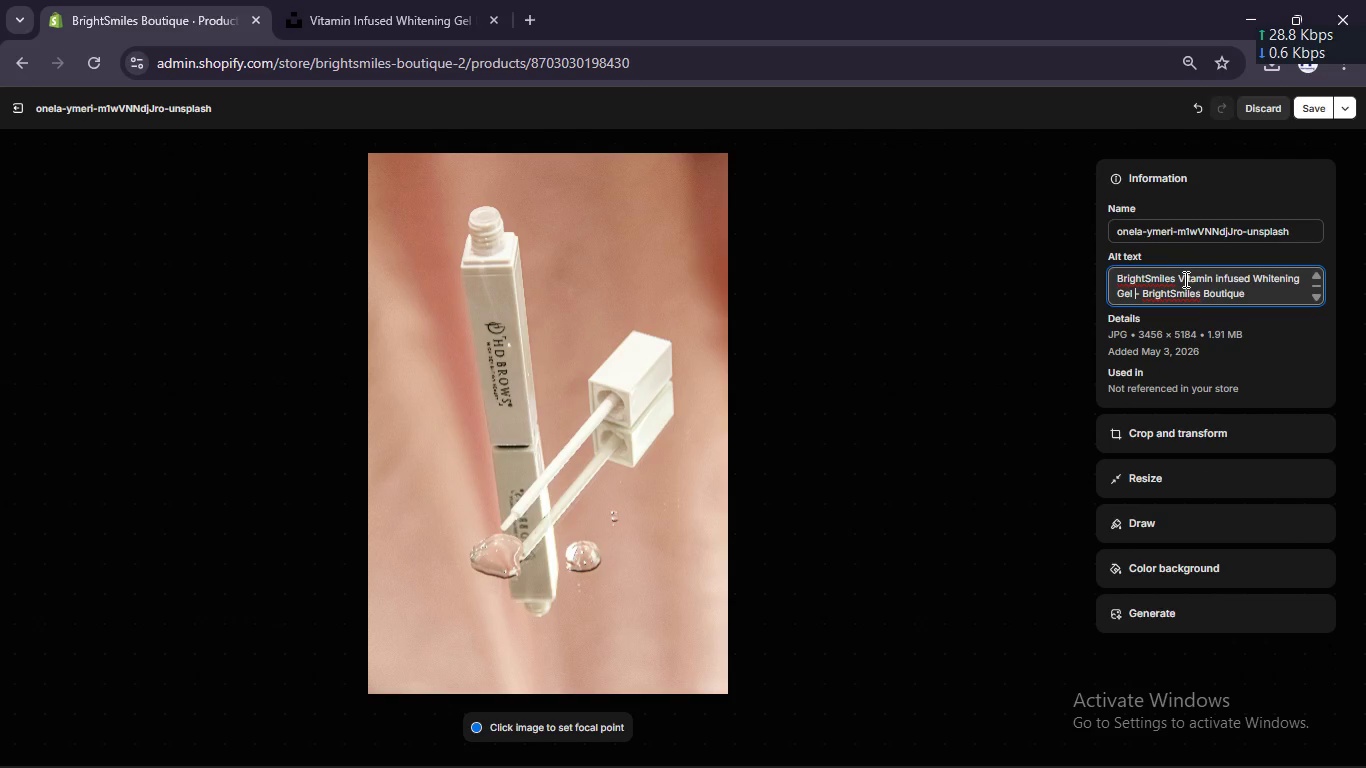 
left_click([1211, 277])
 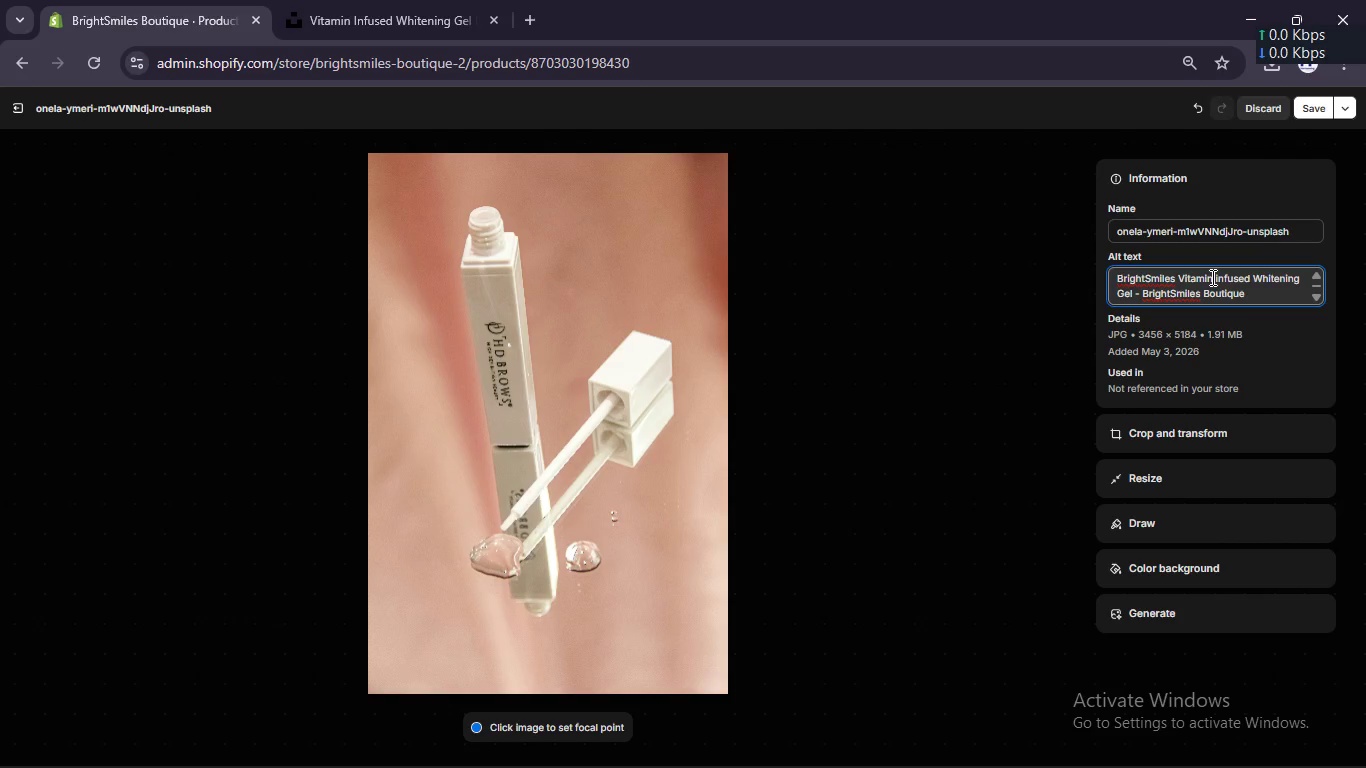 
key(Control+A)
 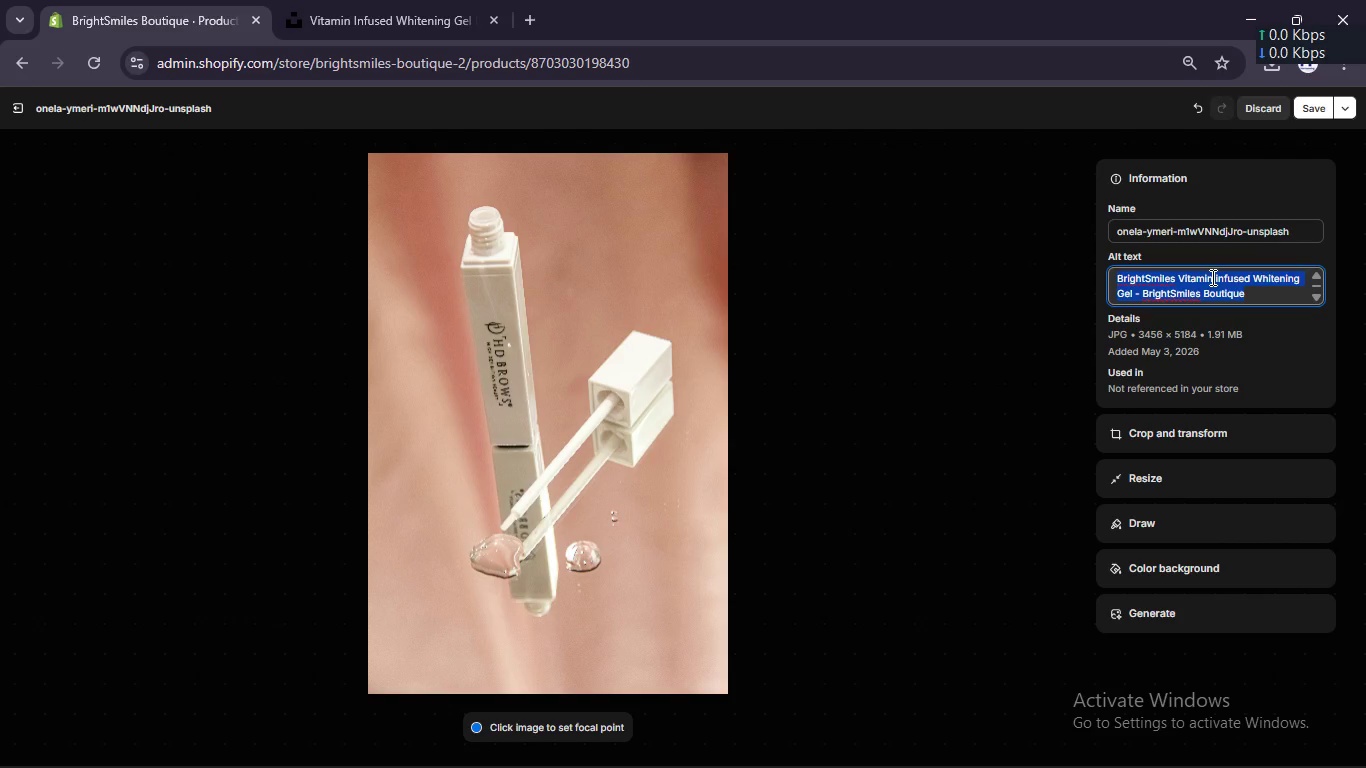 
key(Control+X)
 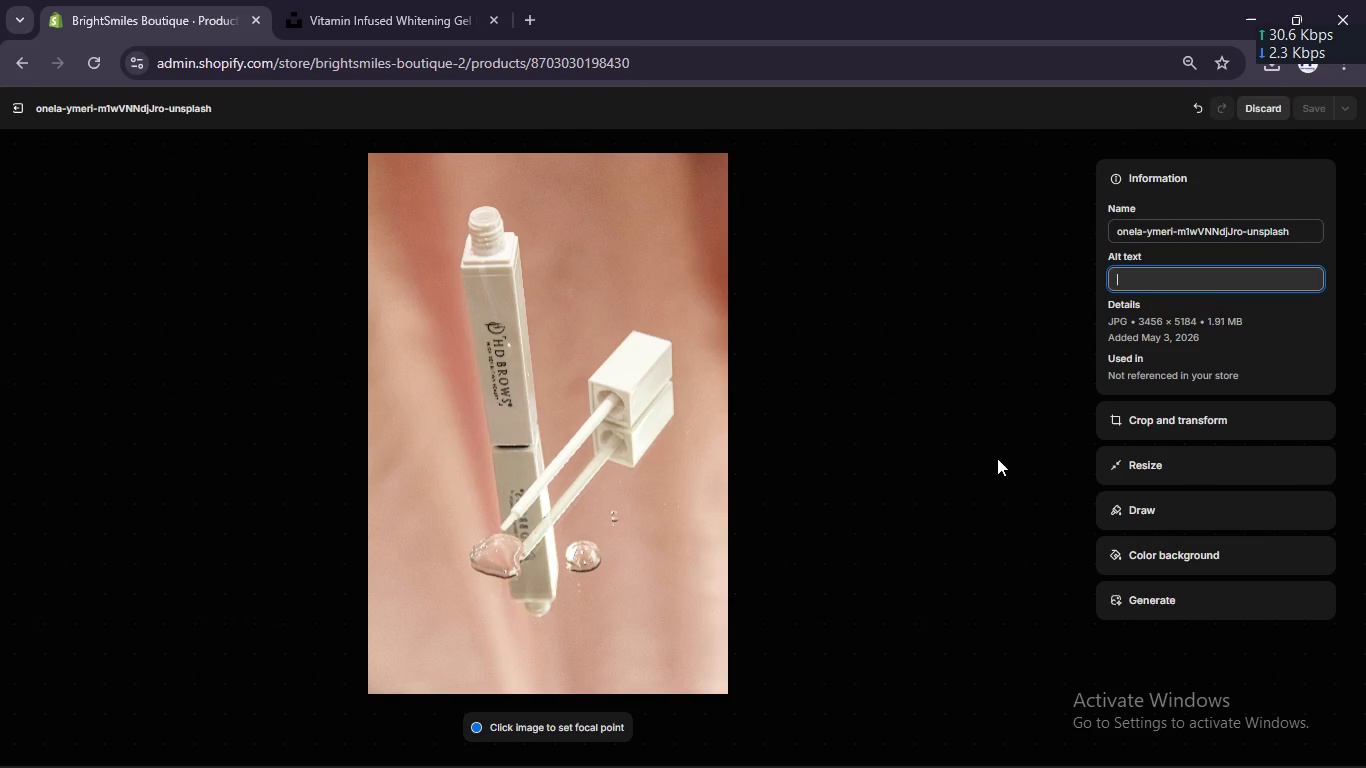 
left_click([1046, 433])
 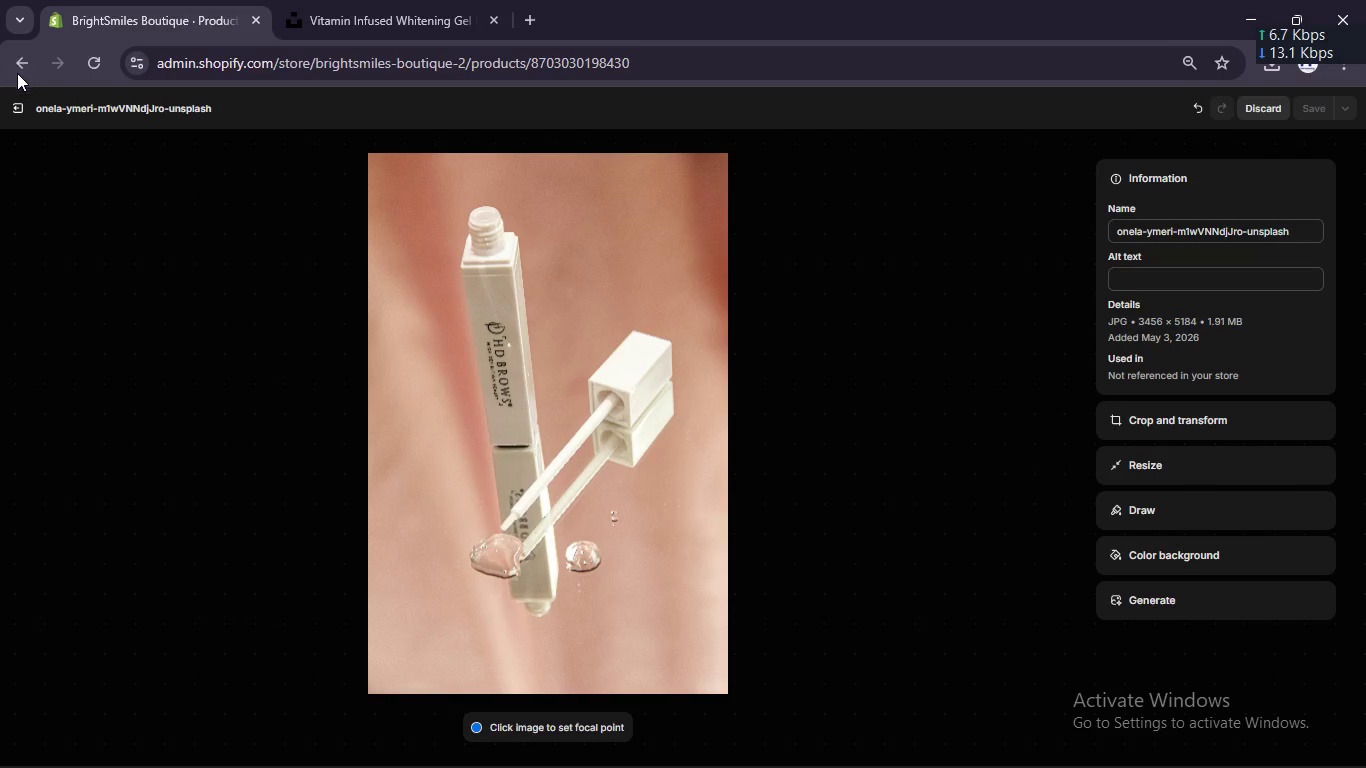 
left_click([19, 114])
 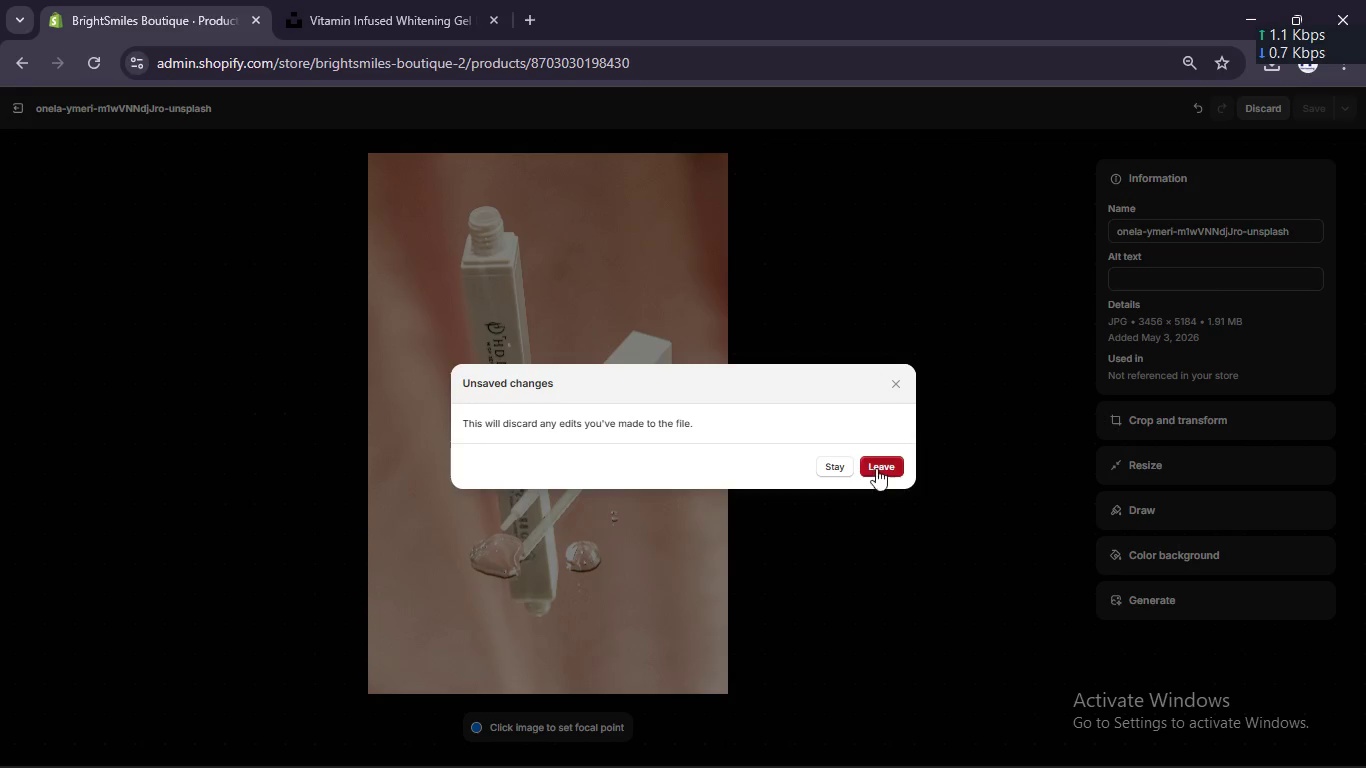 
left_click([875, 465])
 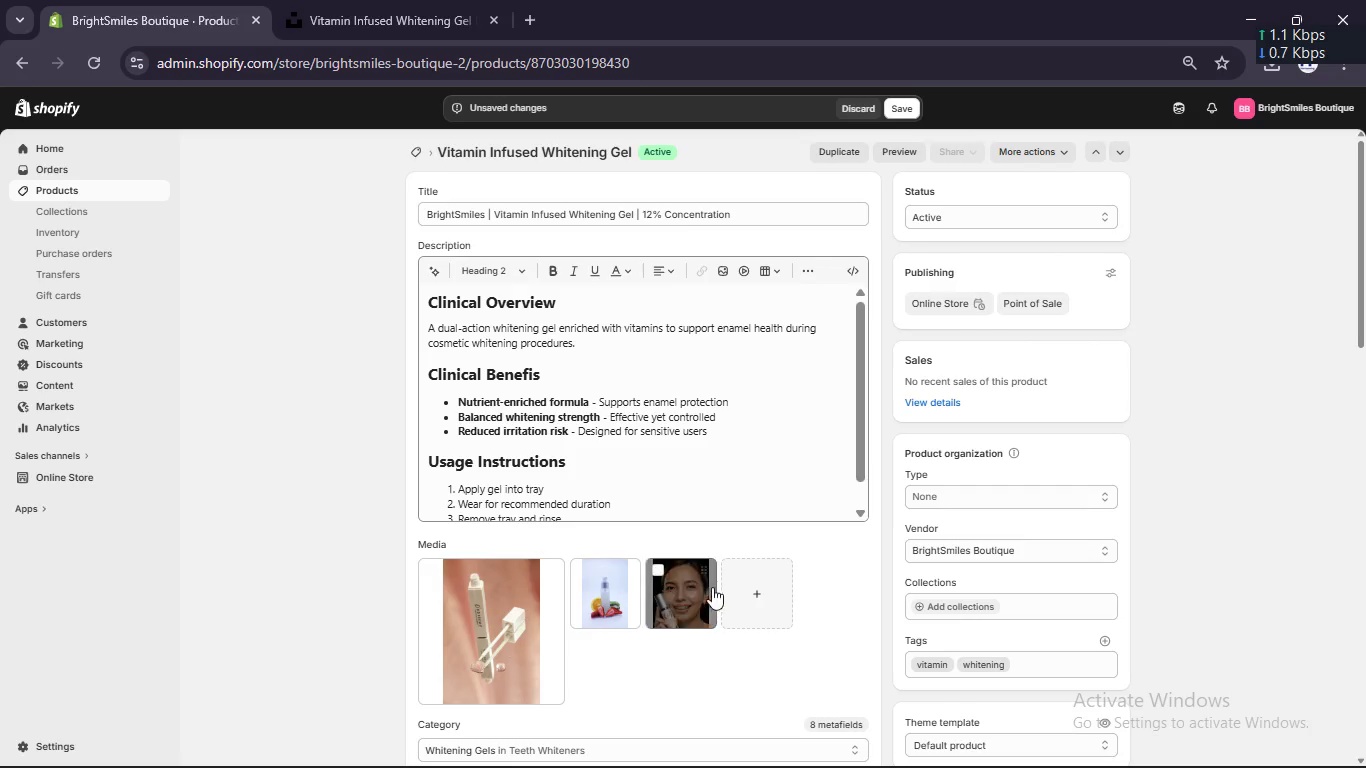 
left_click_drag(start_coordinate=[705, 602], to_coordinate=[542, 612])
 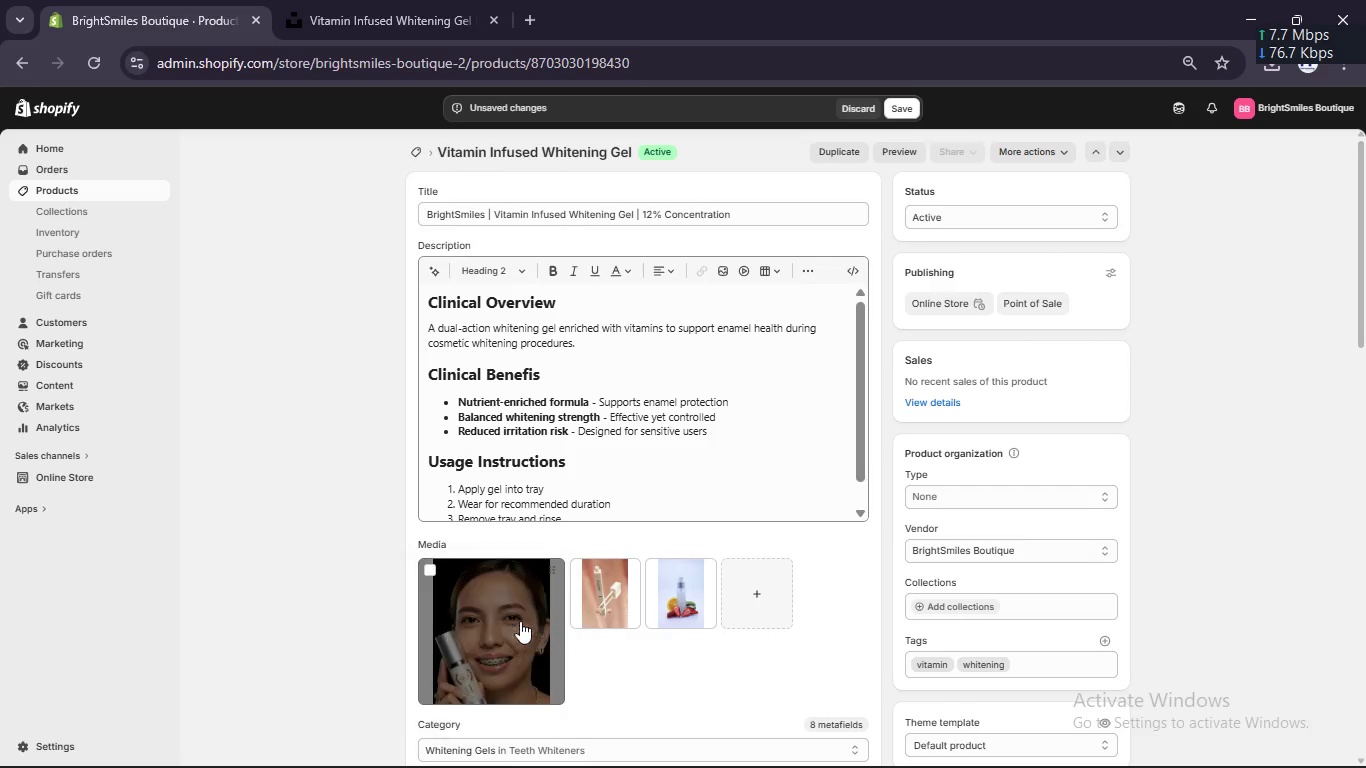 
left_click([514, 625])
 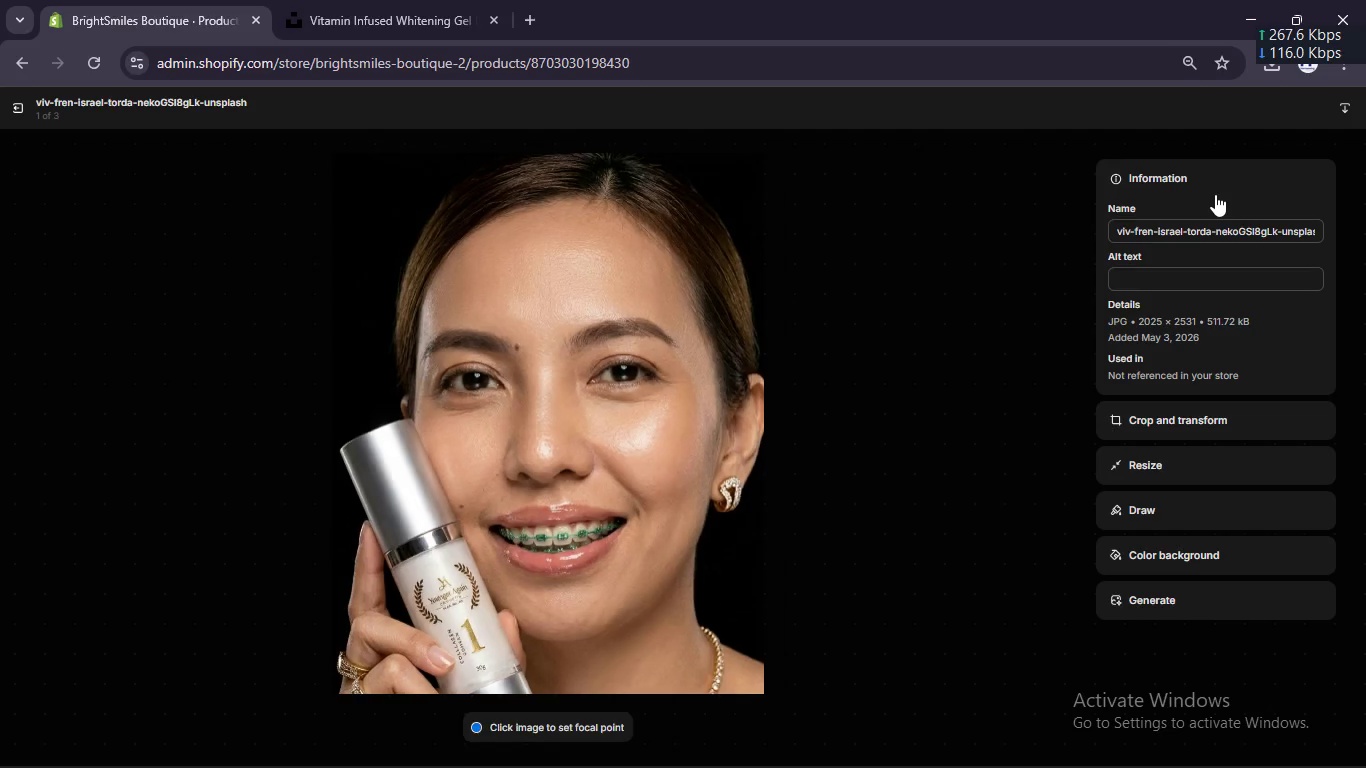 
left_click([1198, 278])
 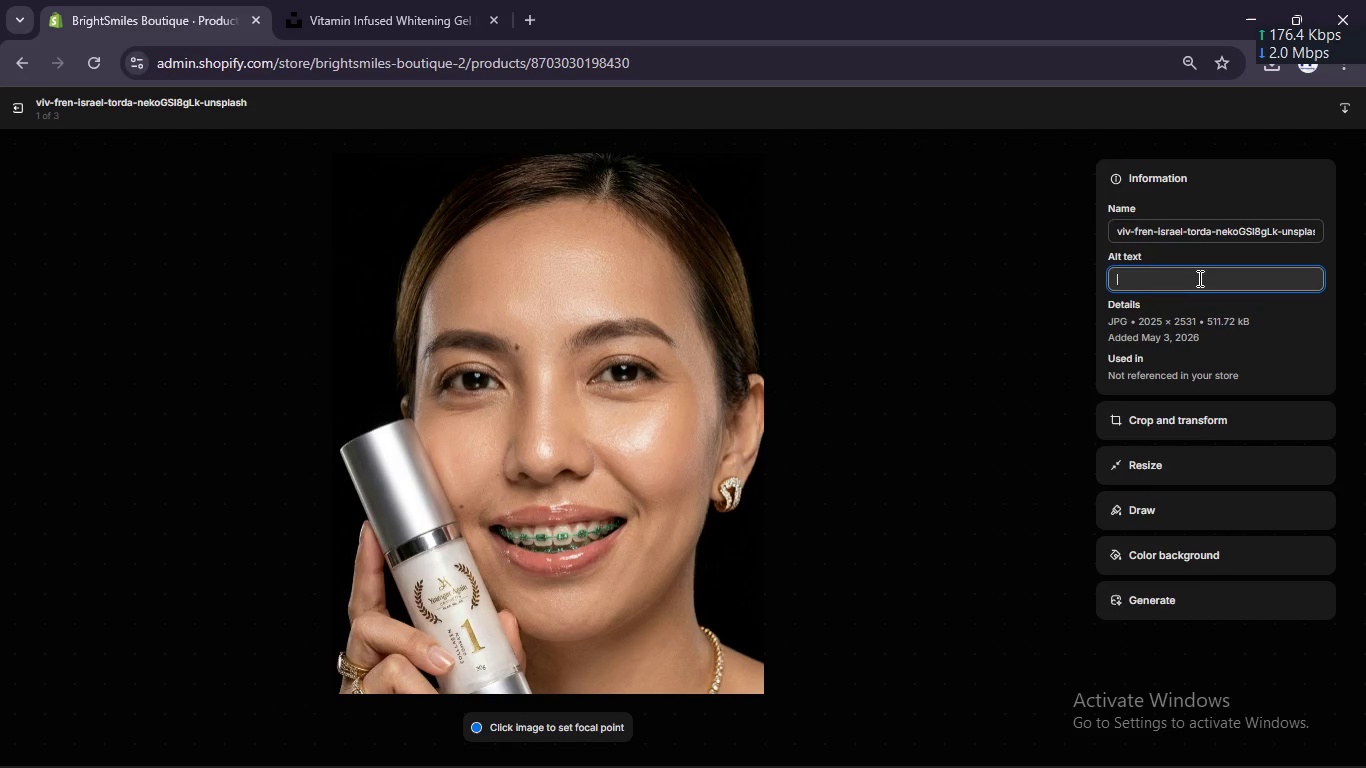 
right_click([1198, 278])
 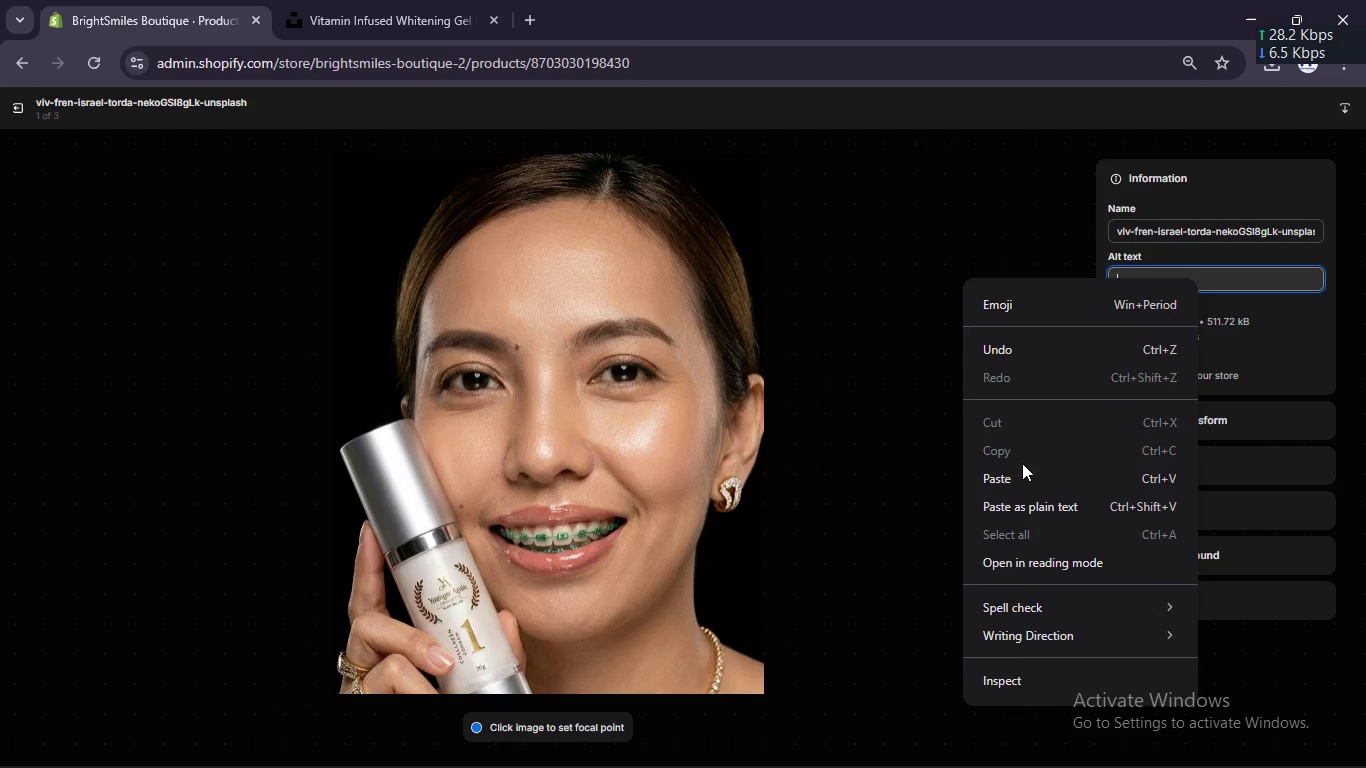 
left_click([1020, 482])
 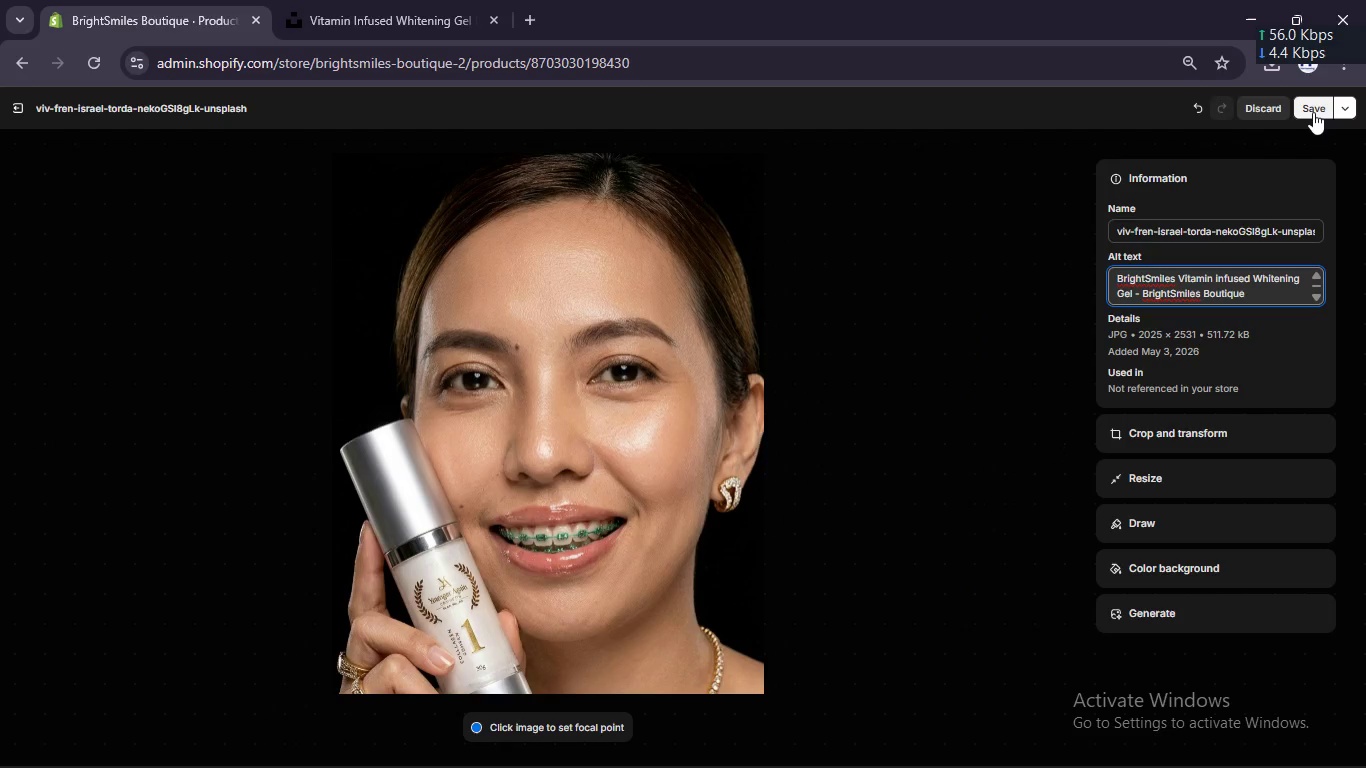 
left_click([1314, 112])
 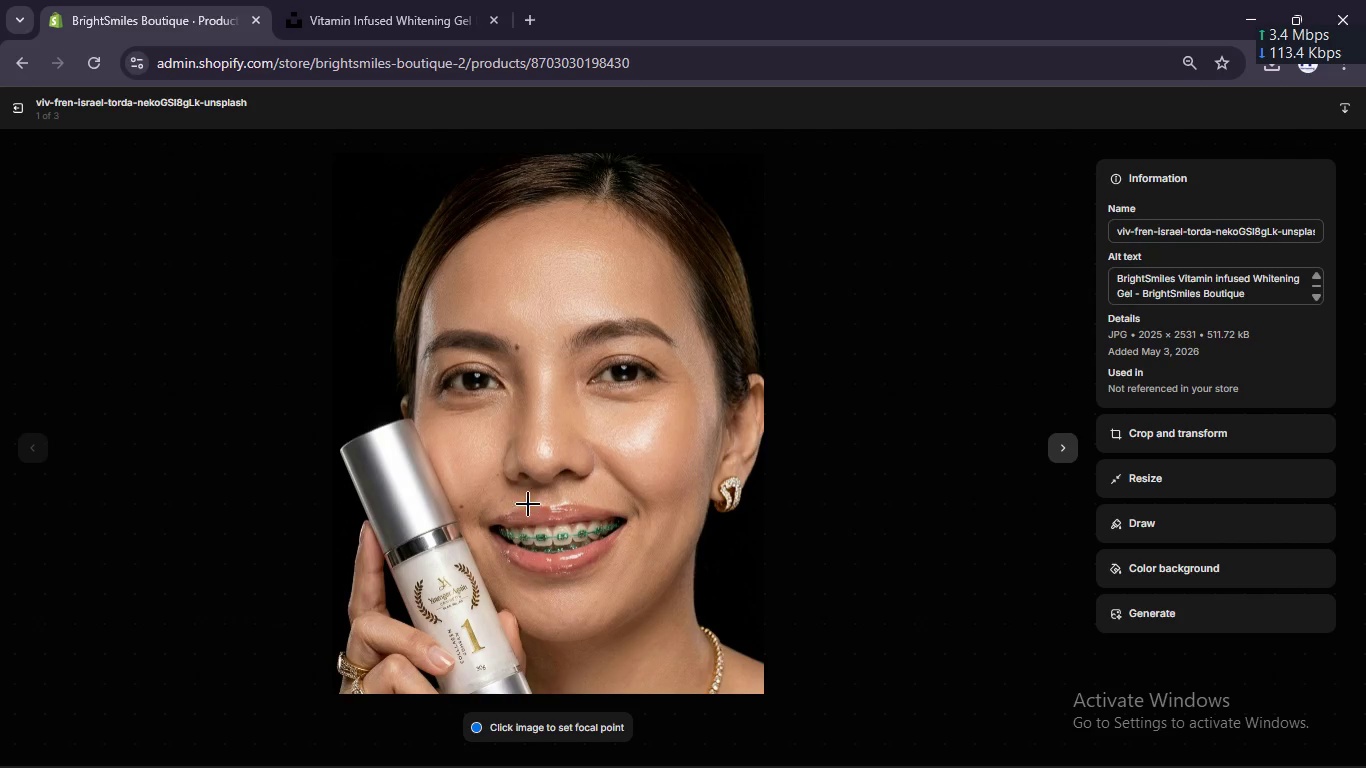 
wait(6.11)
 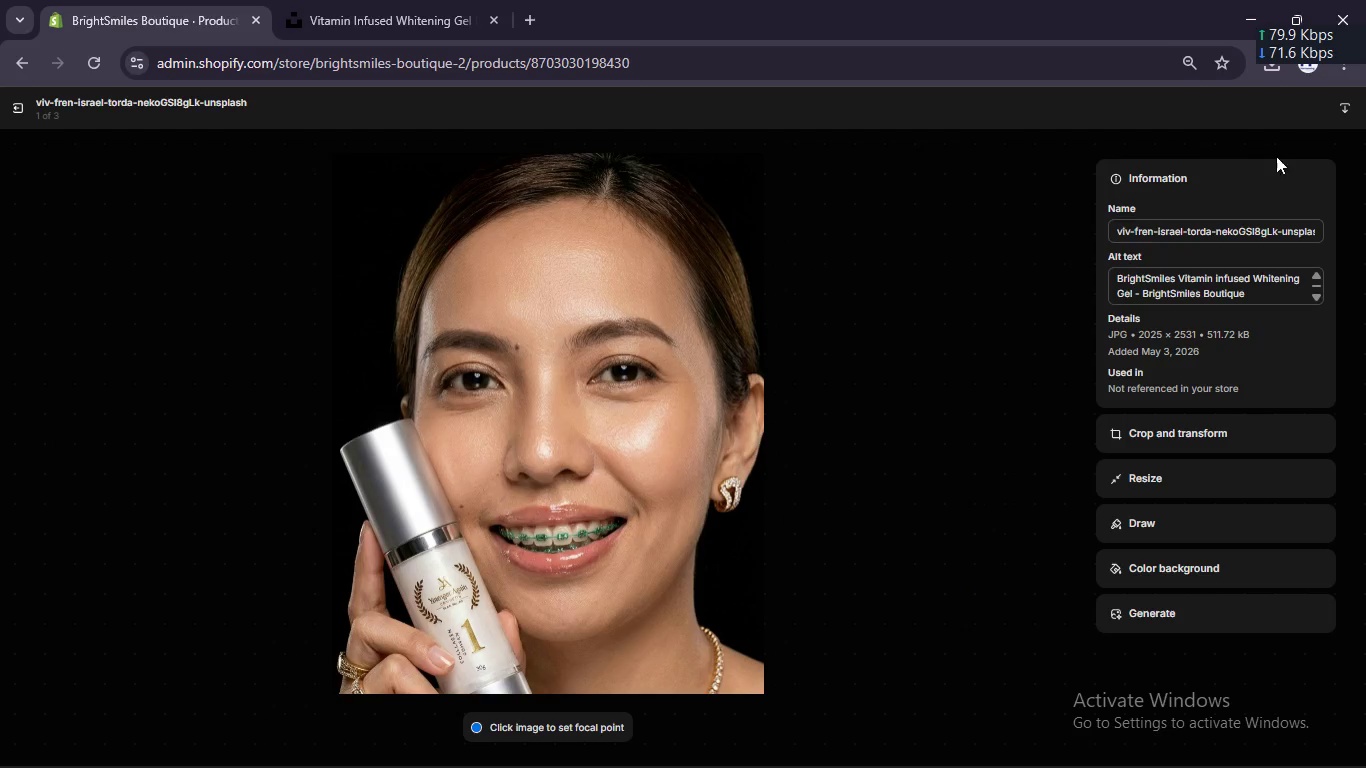 
left_click([438, 589])
 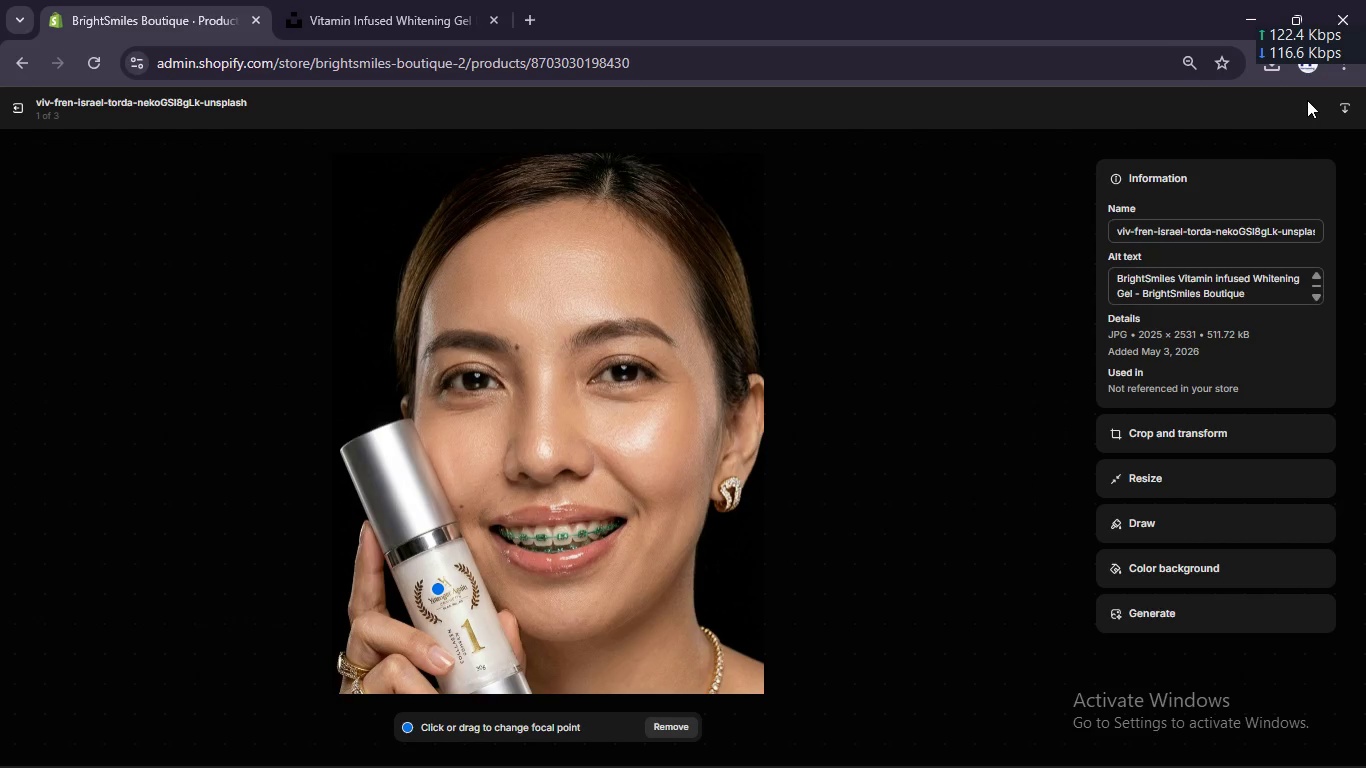 
wait(6.28)
 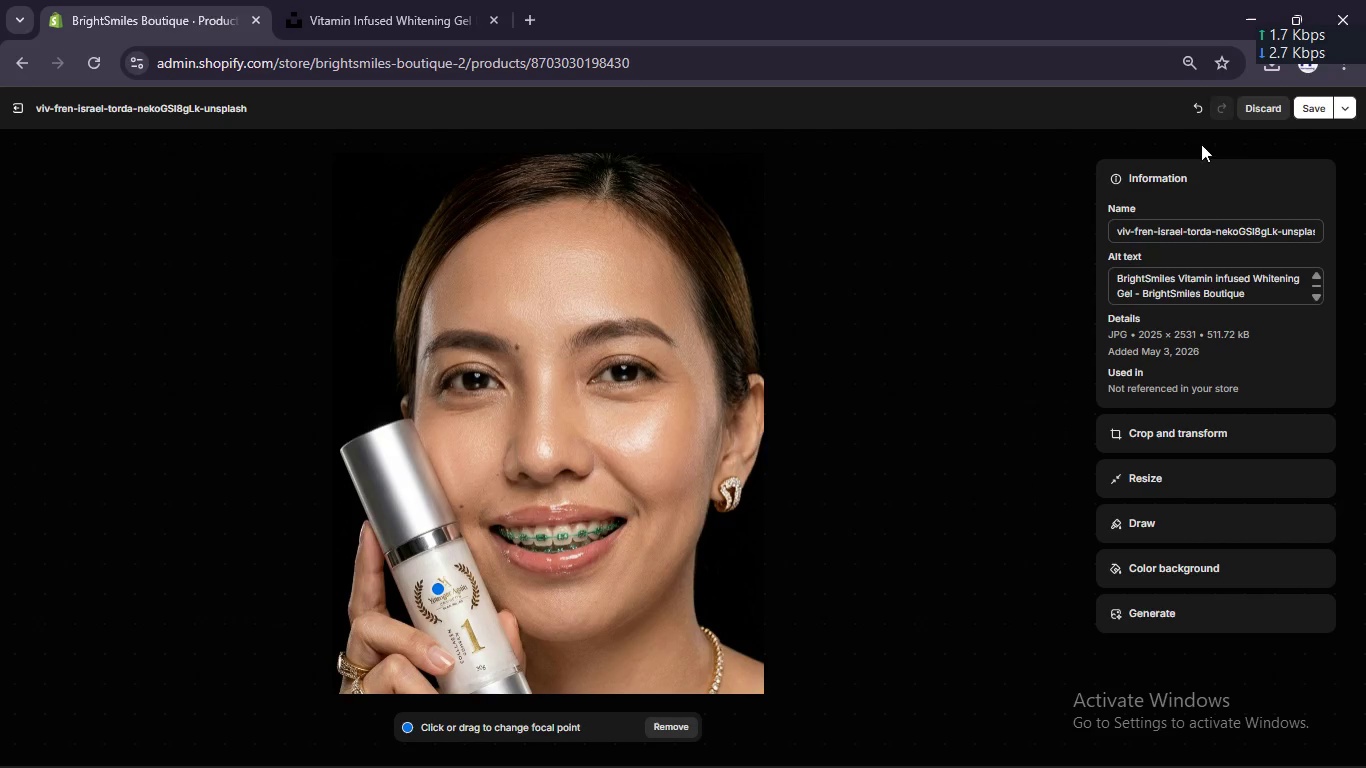 
left_click([20, 110])
 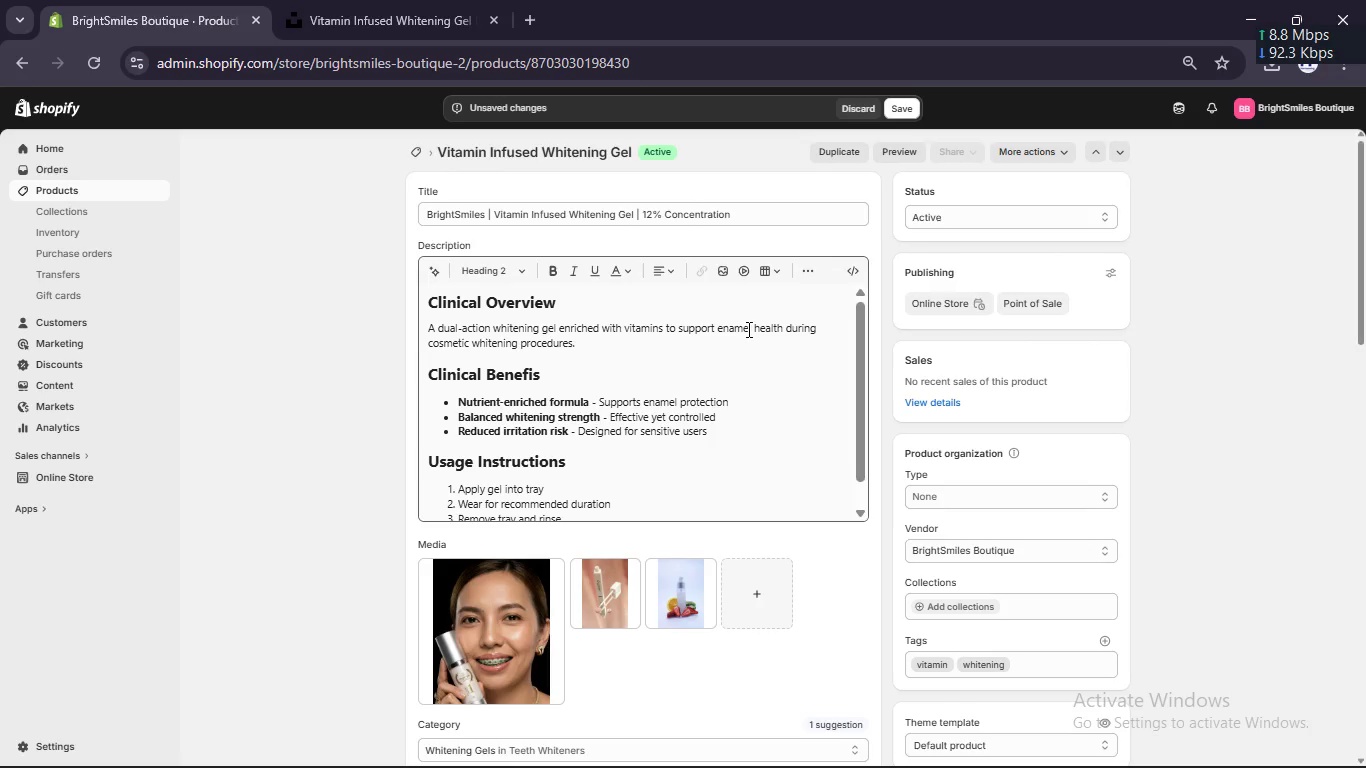 
scroll: coordinate [747, 329], scroll_direction: up, amount: 4.0
 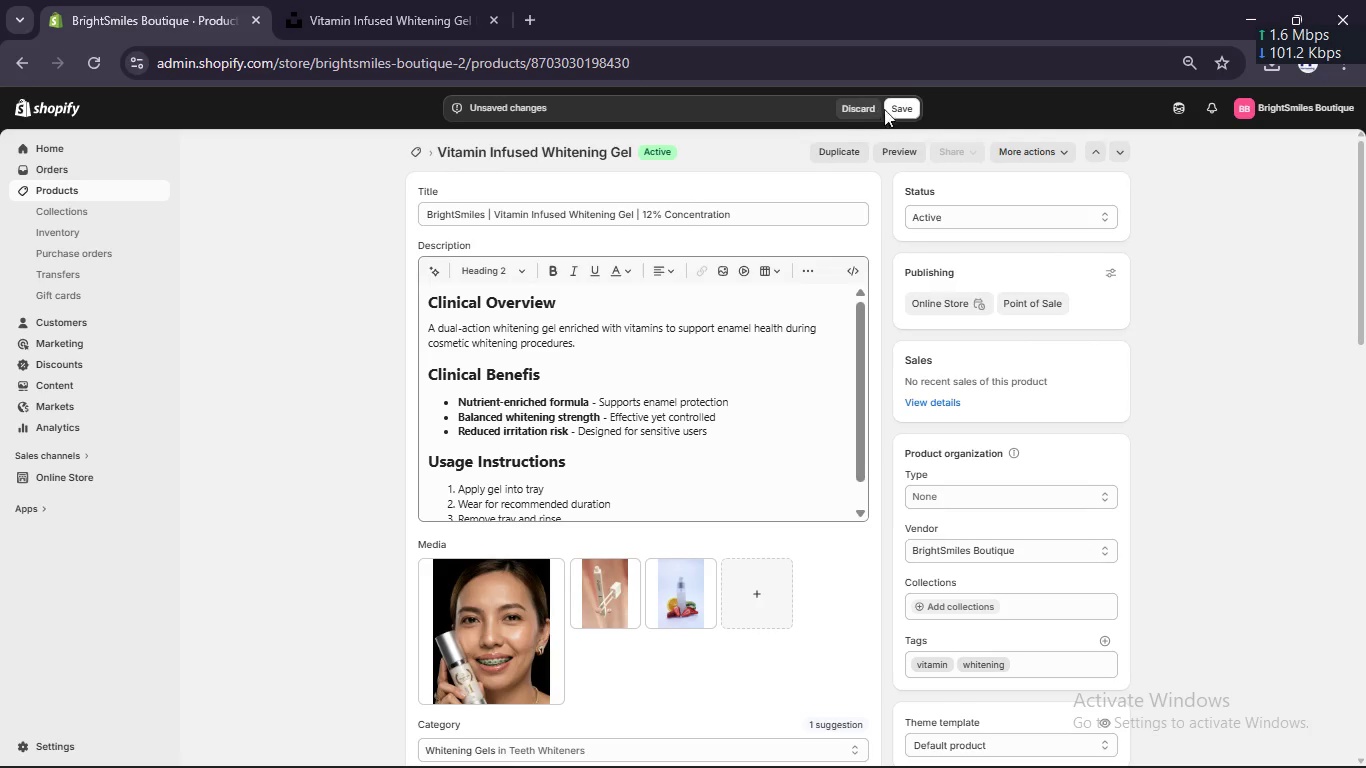 
left_click([889, 109])
 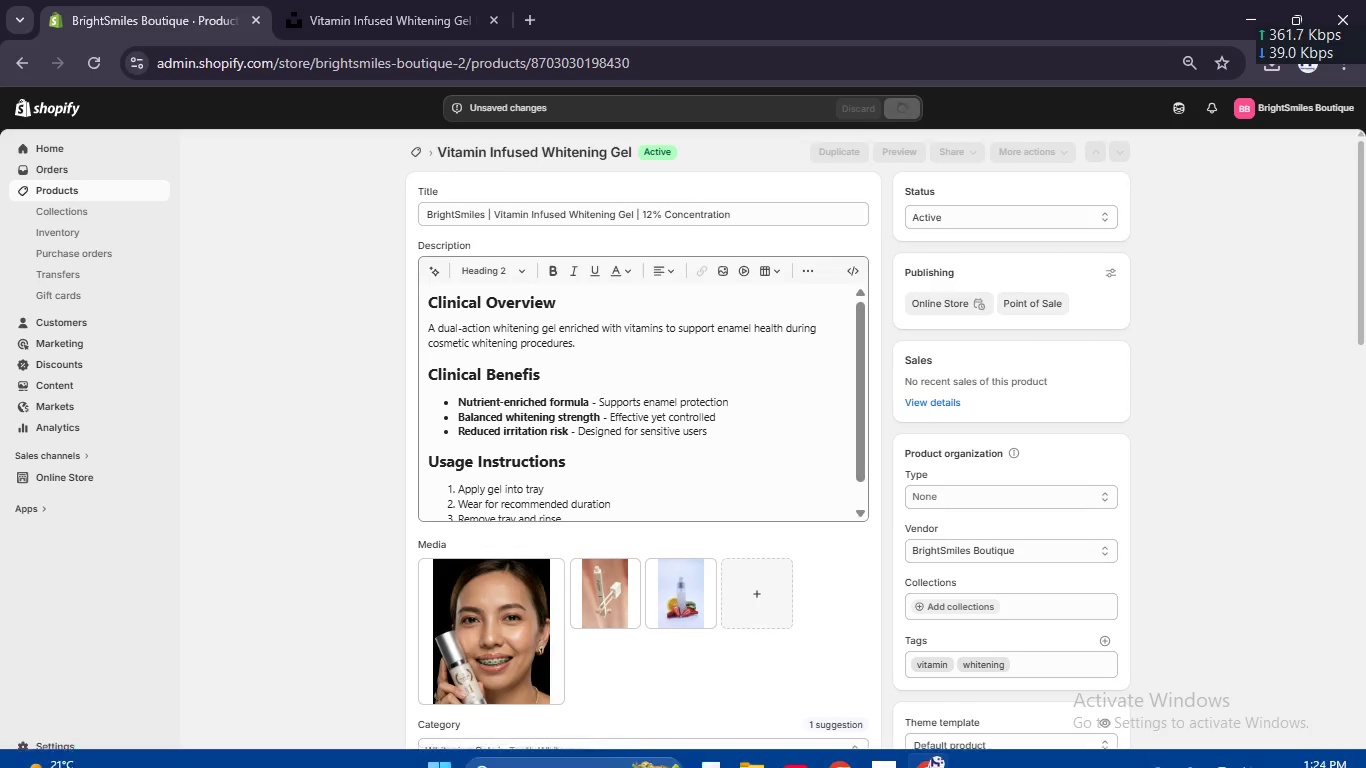 
left_click([894, 753])